 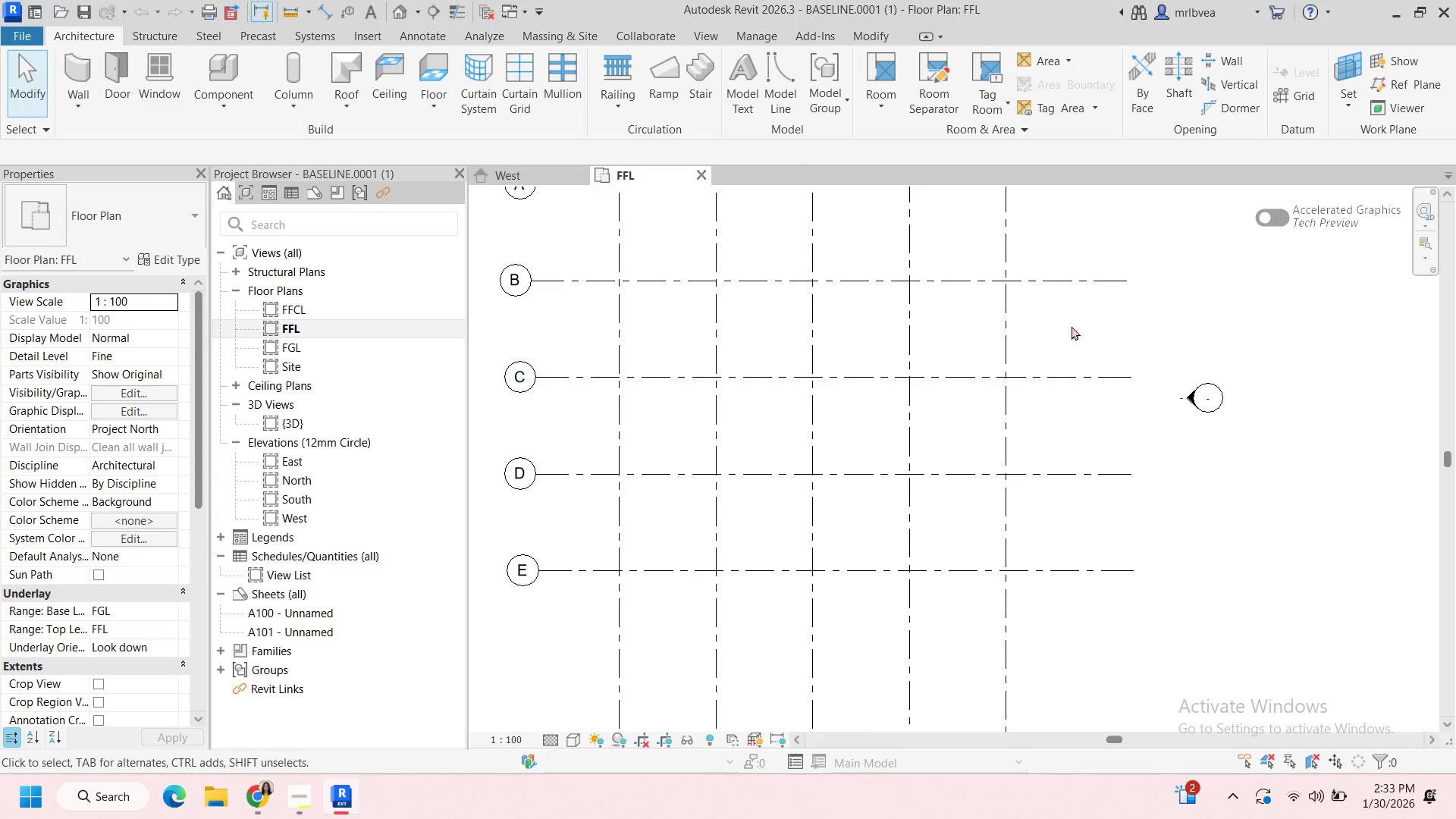 
scroll: coordinate [942, 348], scroll_direction: down, amount: 6.0
 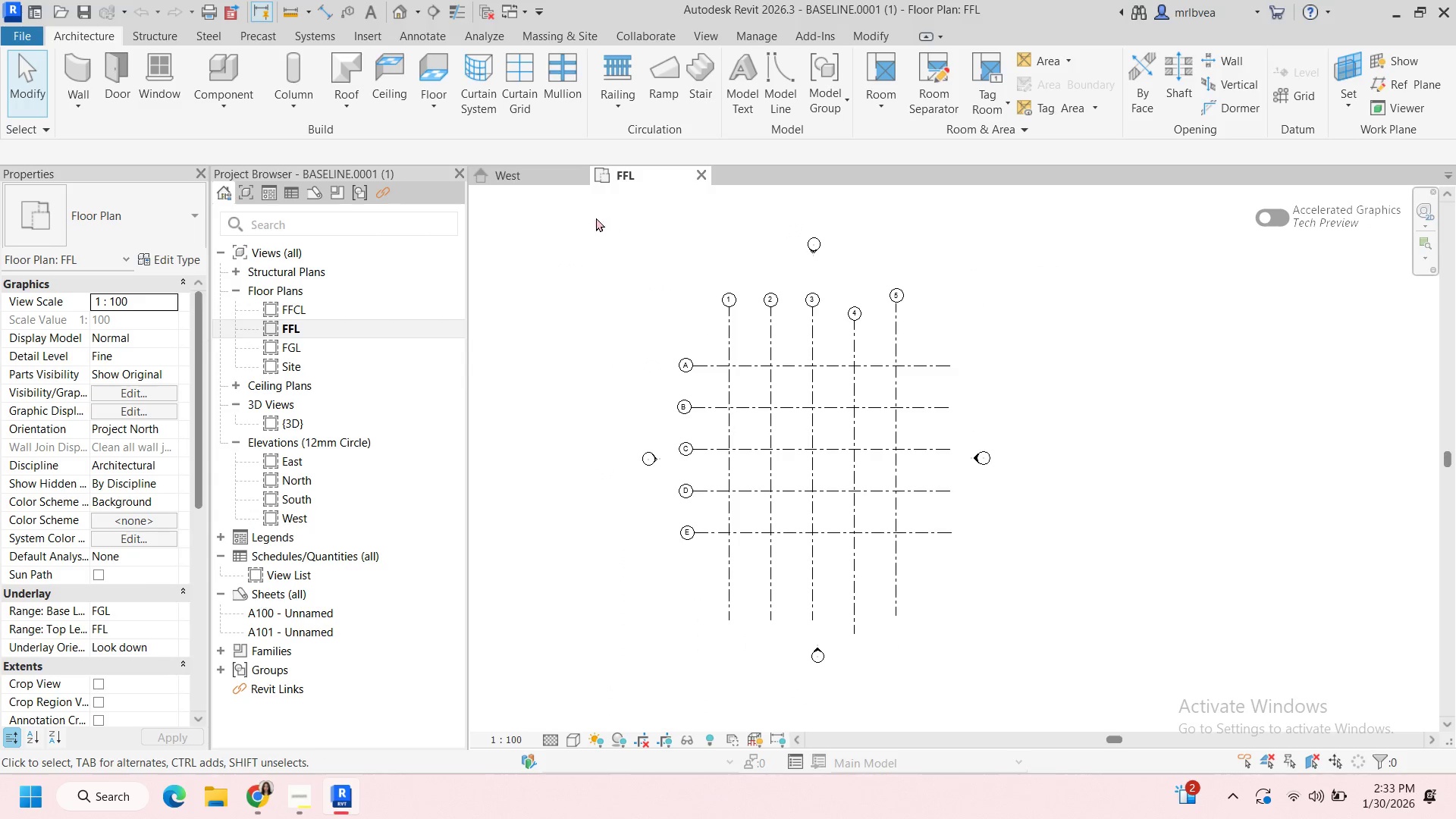 
left_click_drag(start_coordinate=[559, 213], to_coordinate=[1117, 689])
 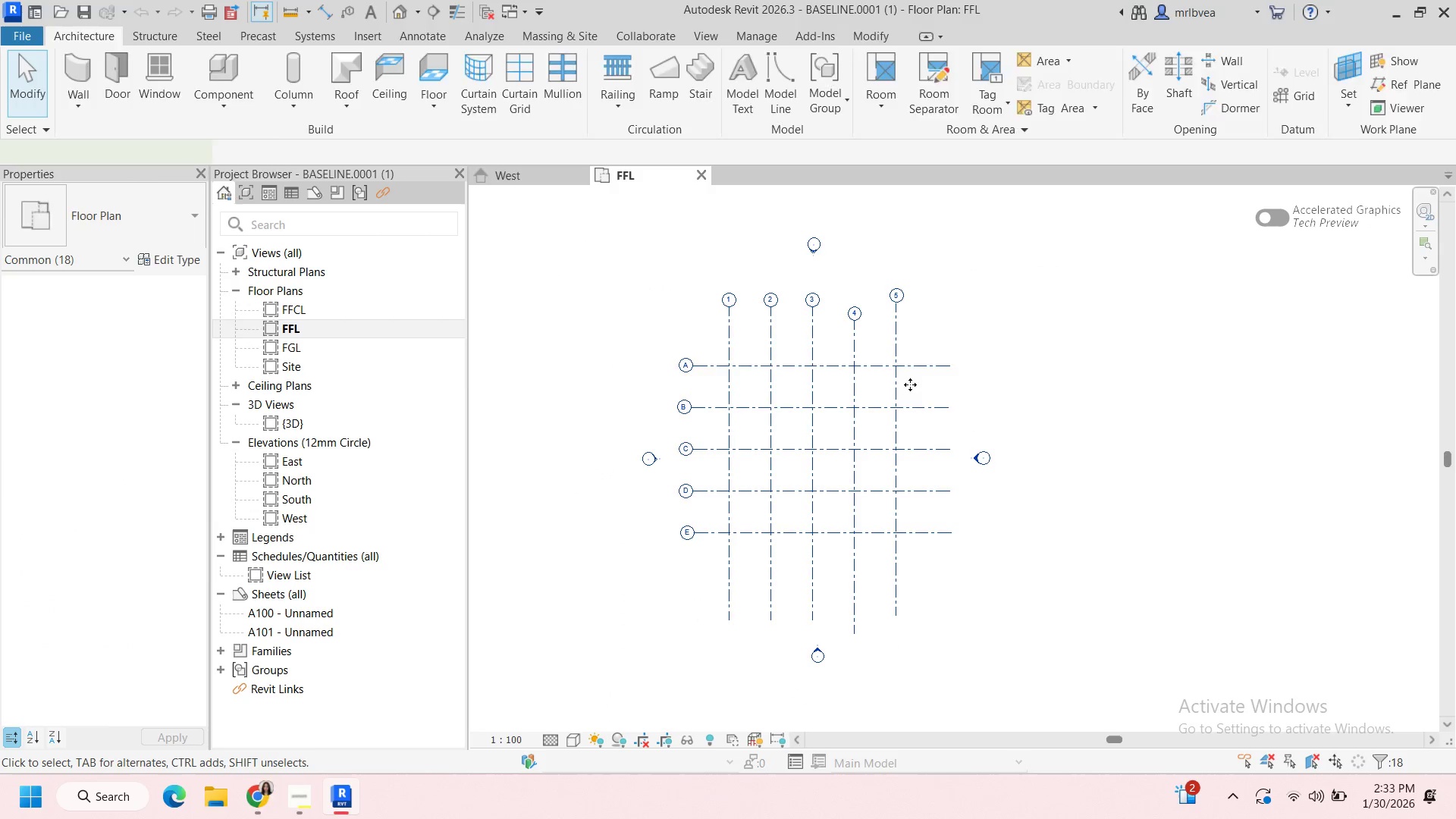 
right_click([956, 350])
 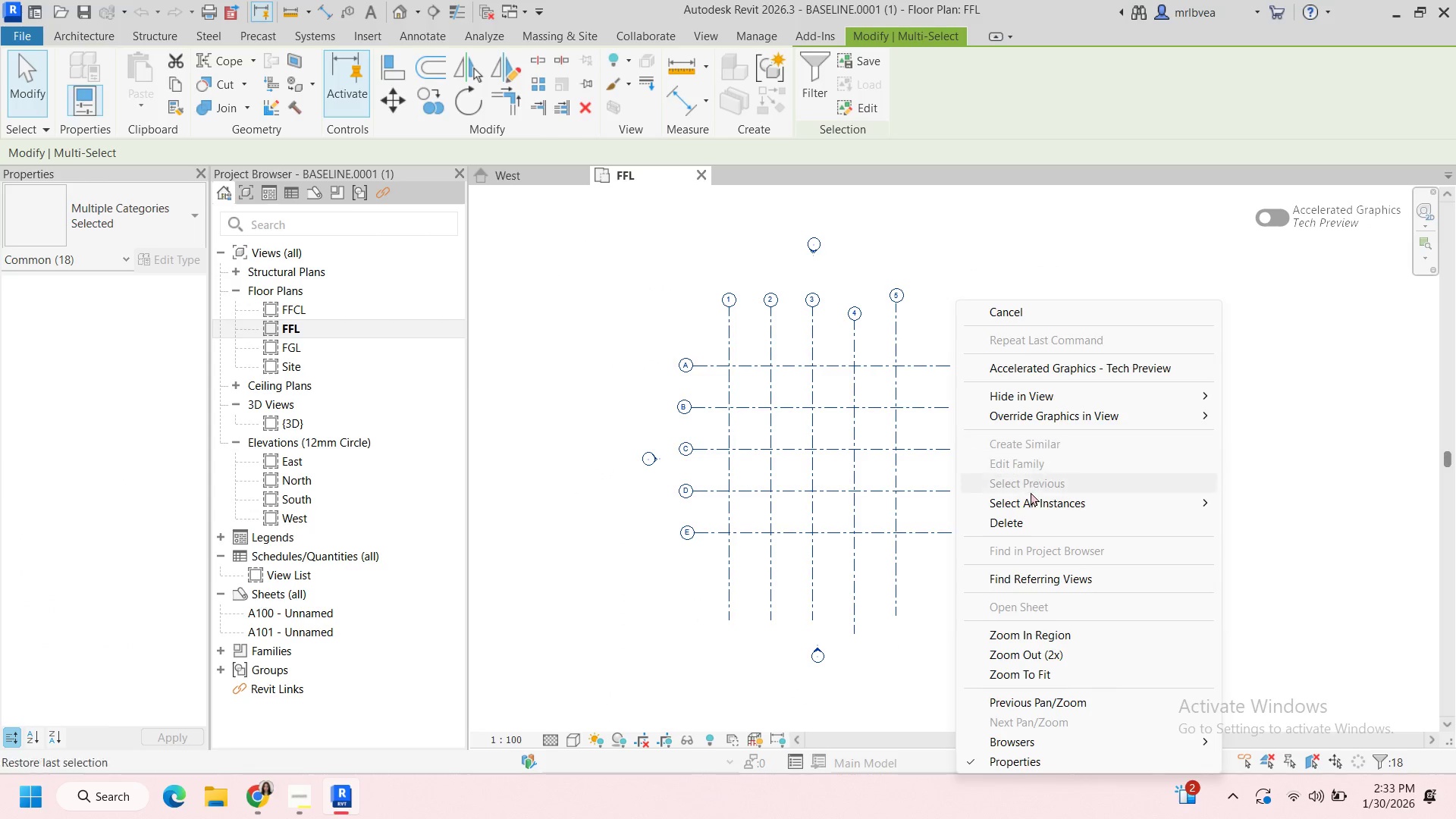 
left_click([1024, 523])
 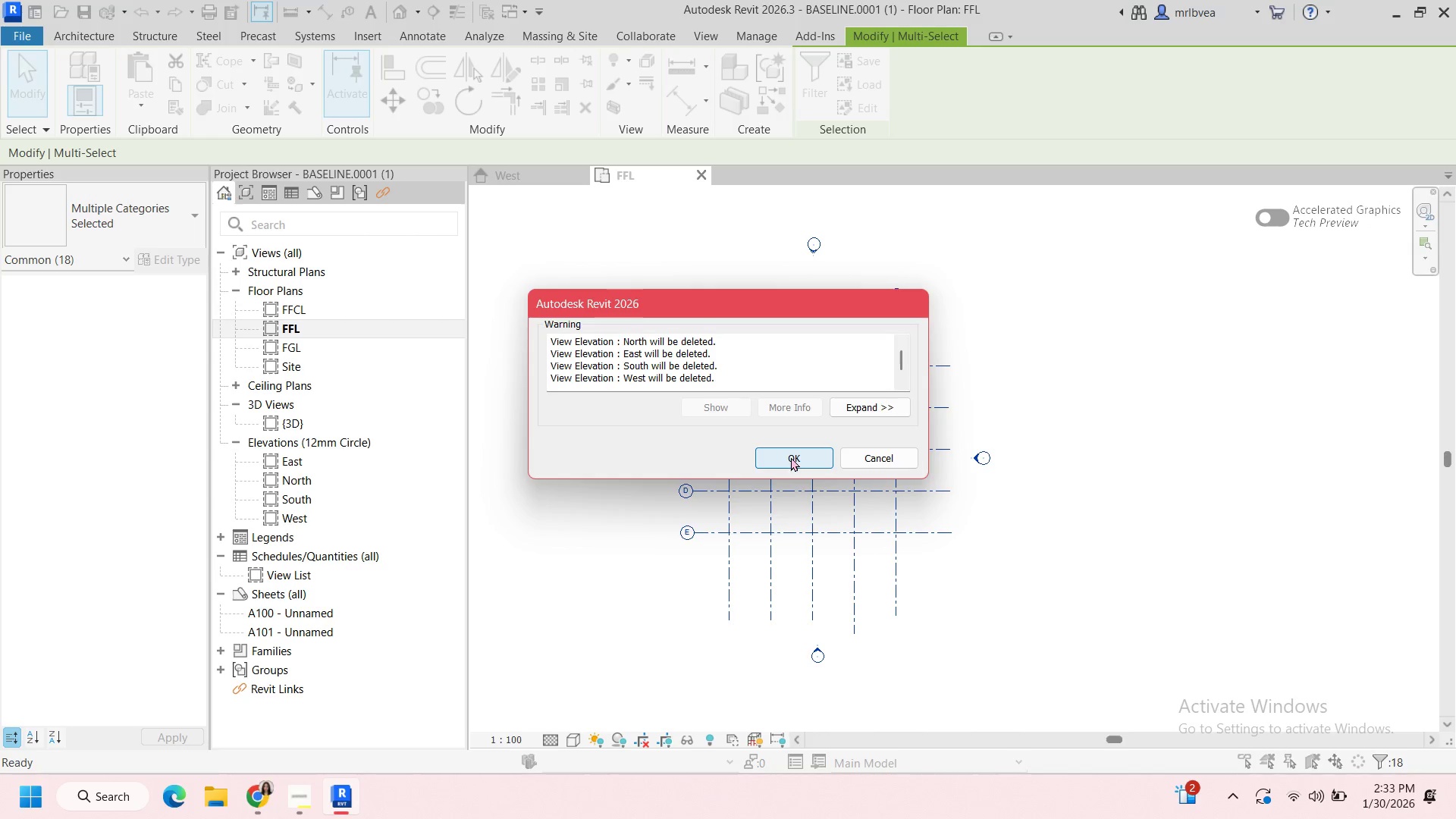 
left_click([1054, 463])
 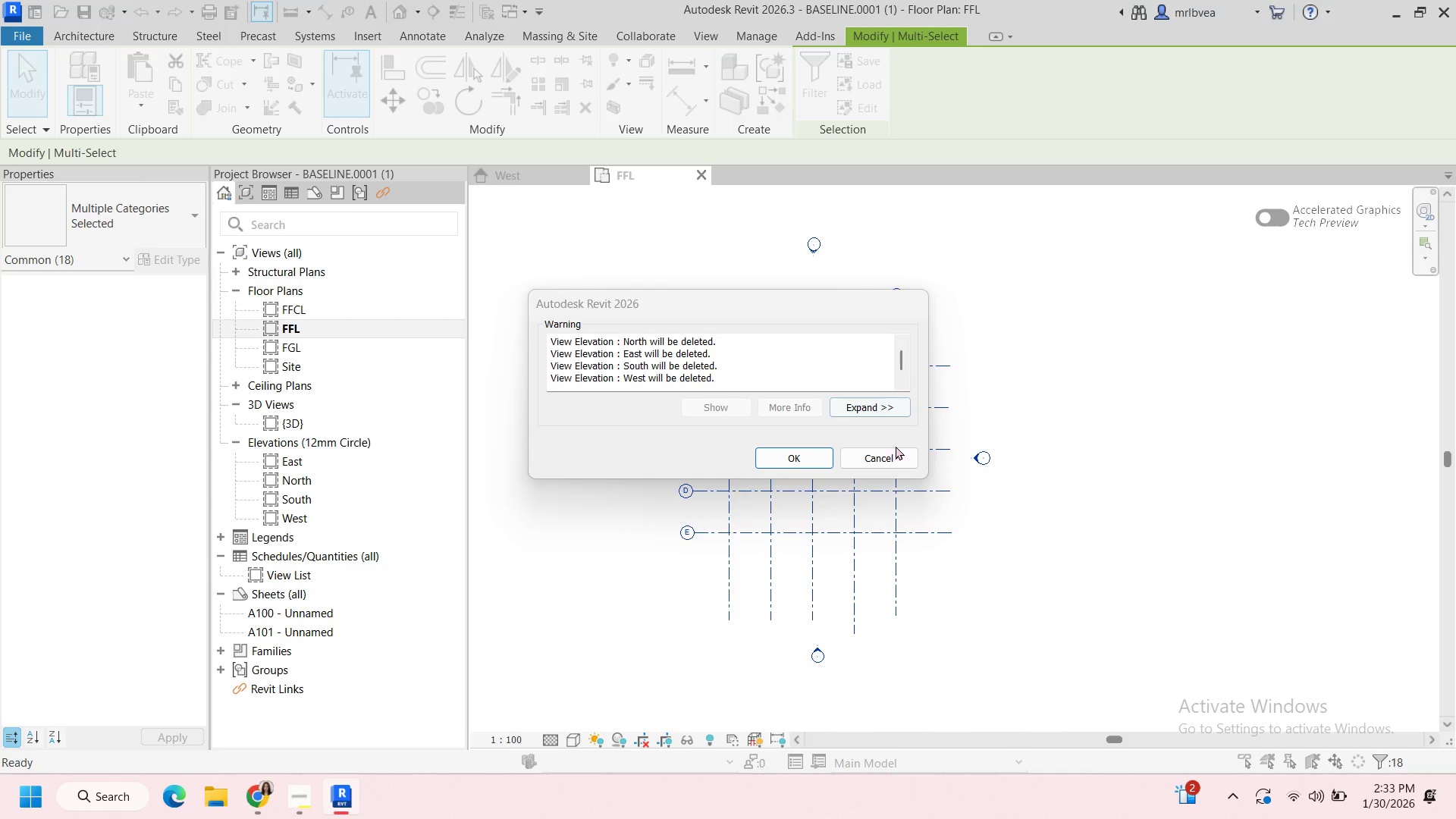 
left_click([896, 453])
 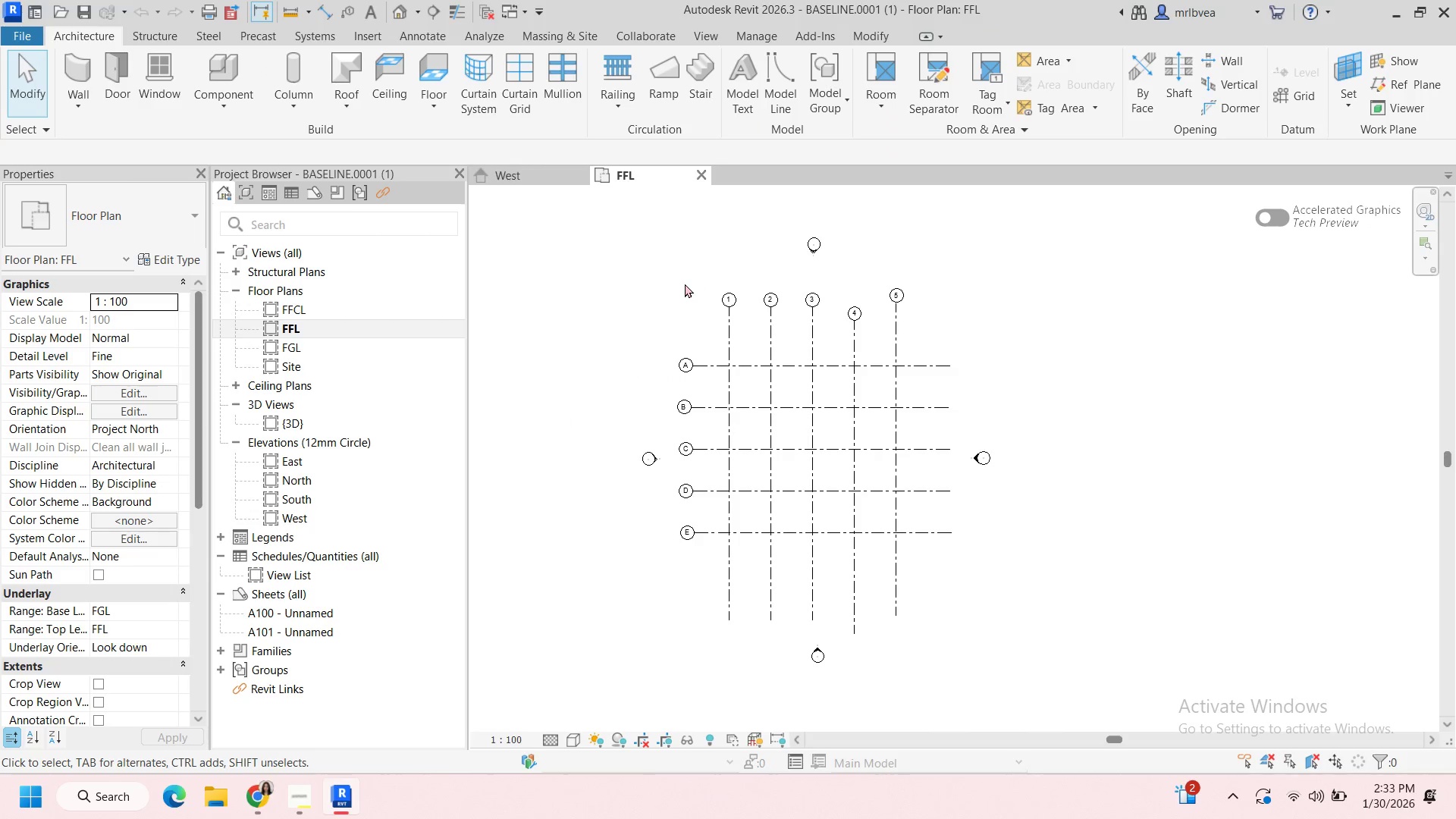 
left_click_drag(start_coordinate=[665, 284], to_coordinate=[957, 631])
 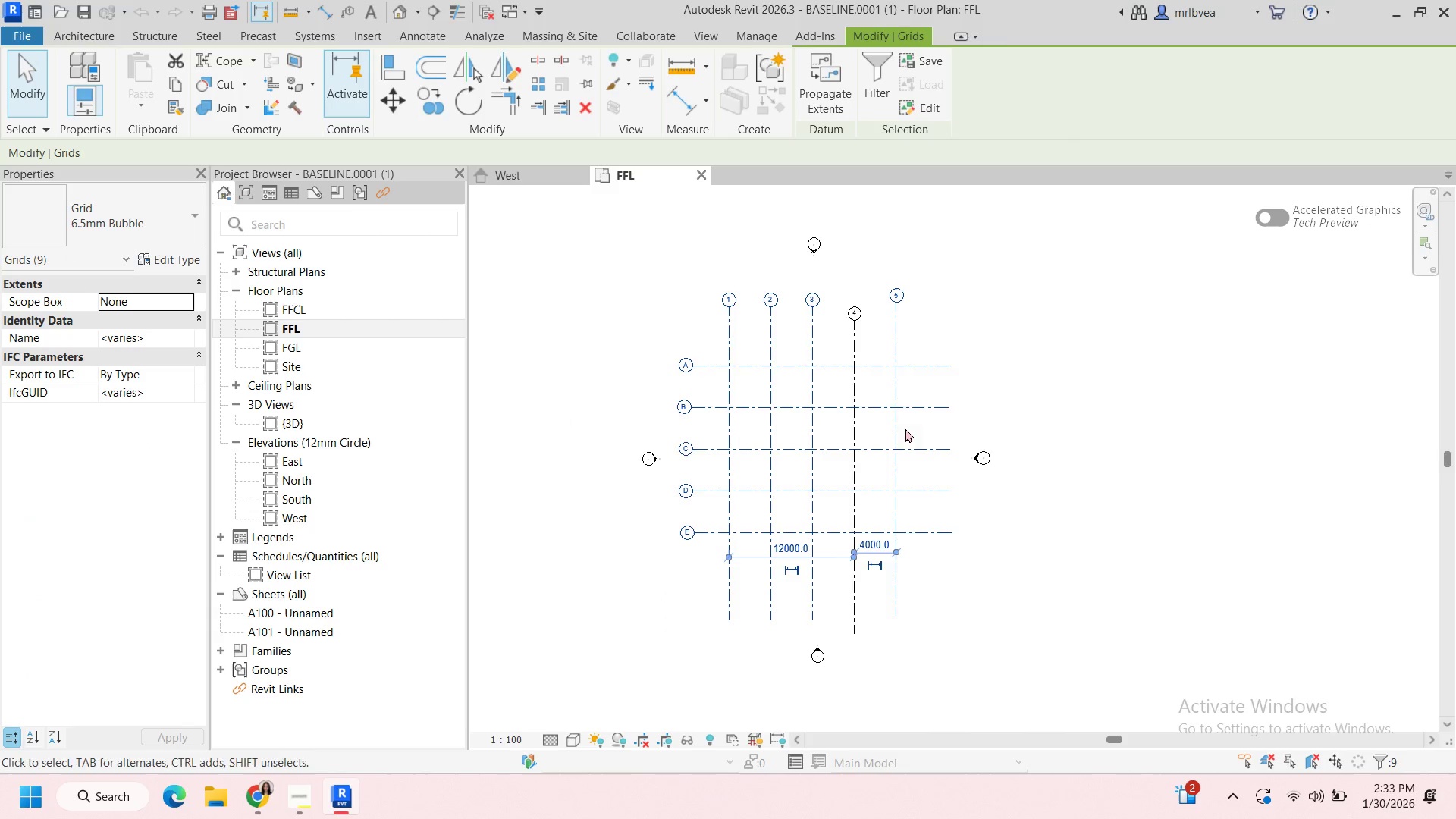 
double_click([856, 423])
 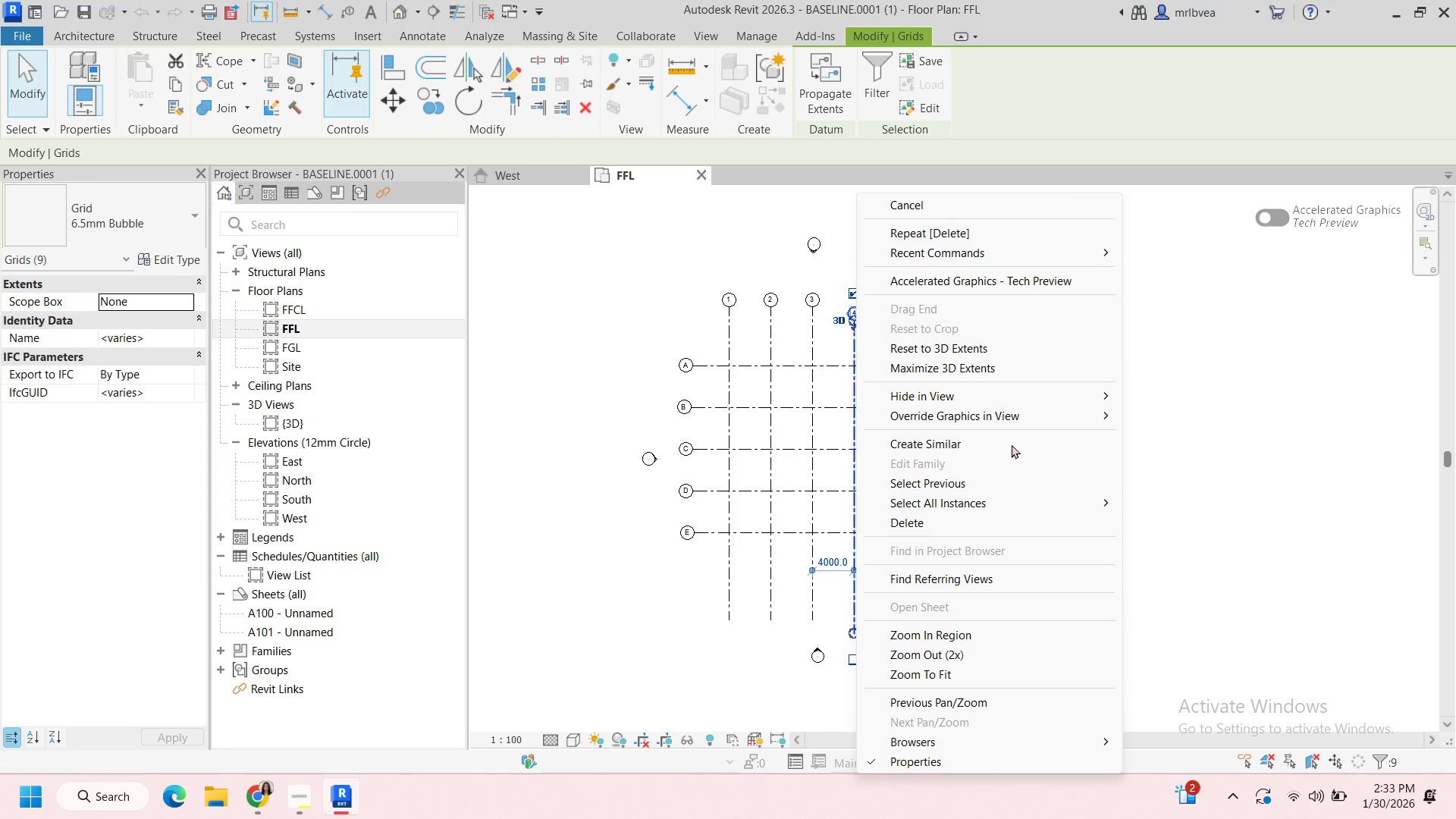 
scroll: coordinate [964, 698], scroll_direction: down, amount: 5.0
 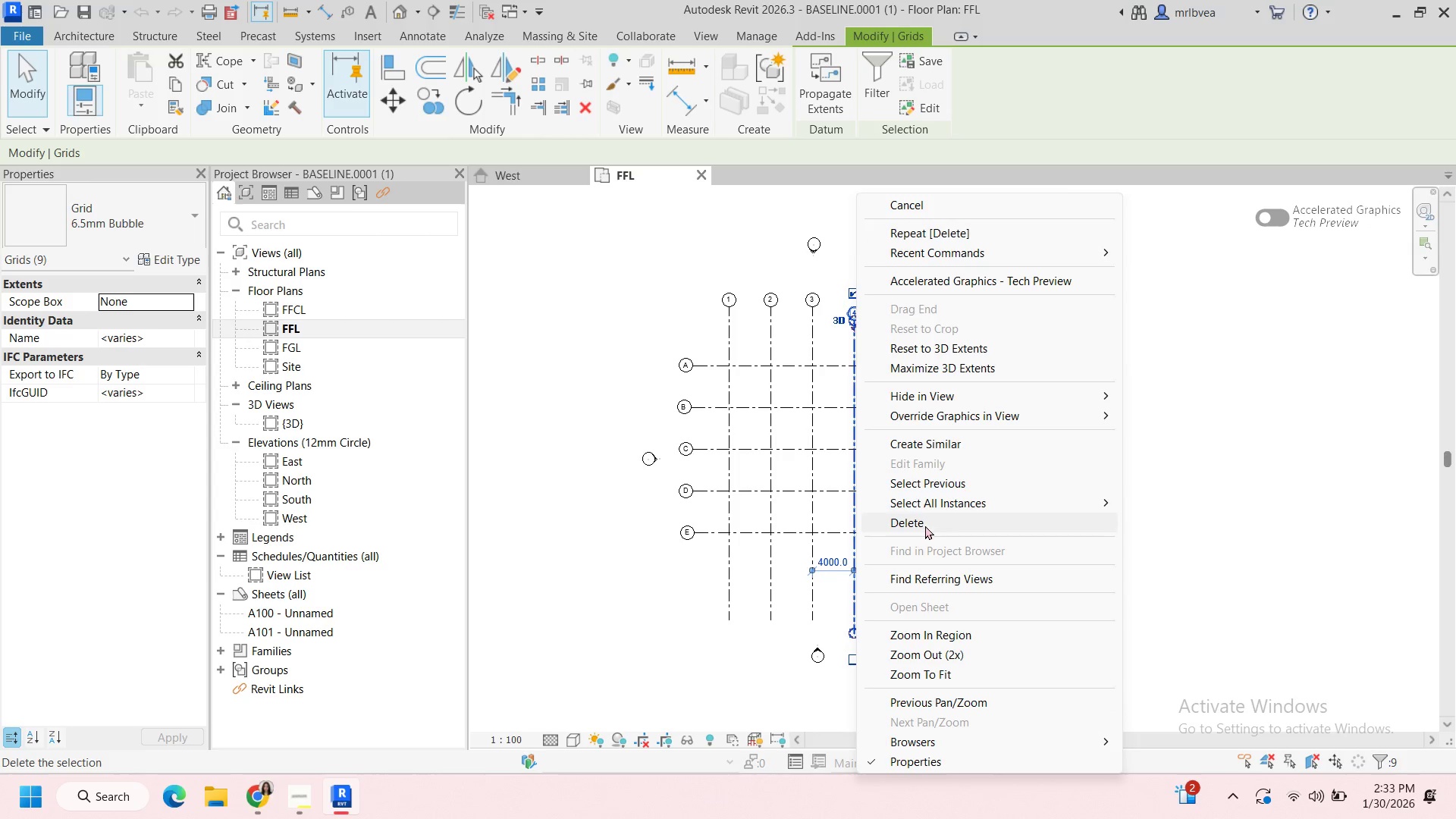 
left_click([925, 526])
 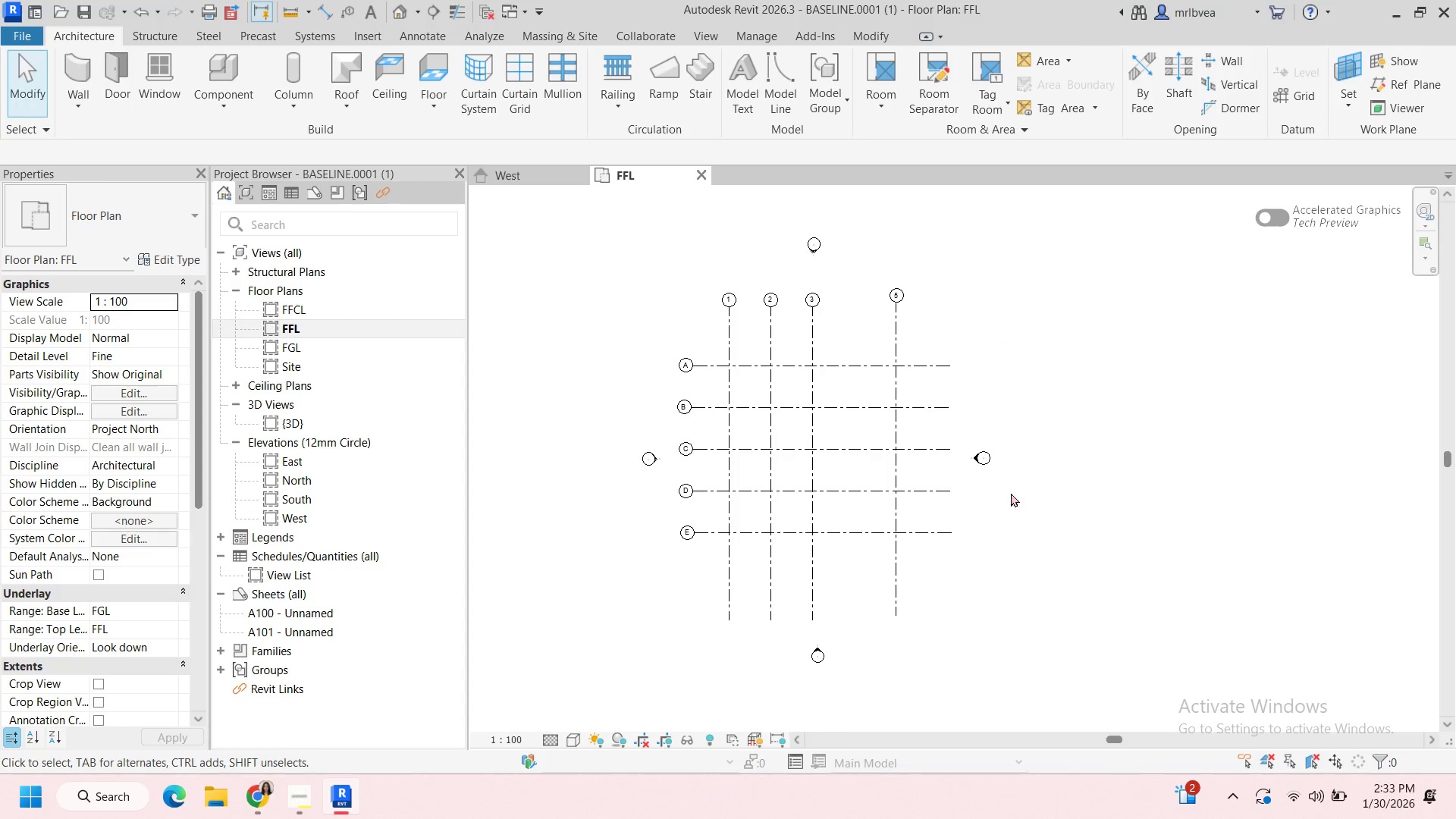 
left_click([1038, 488])
 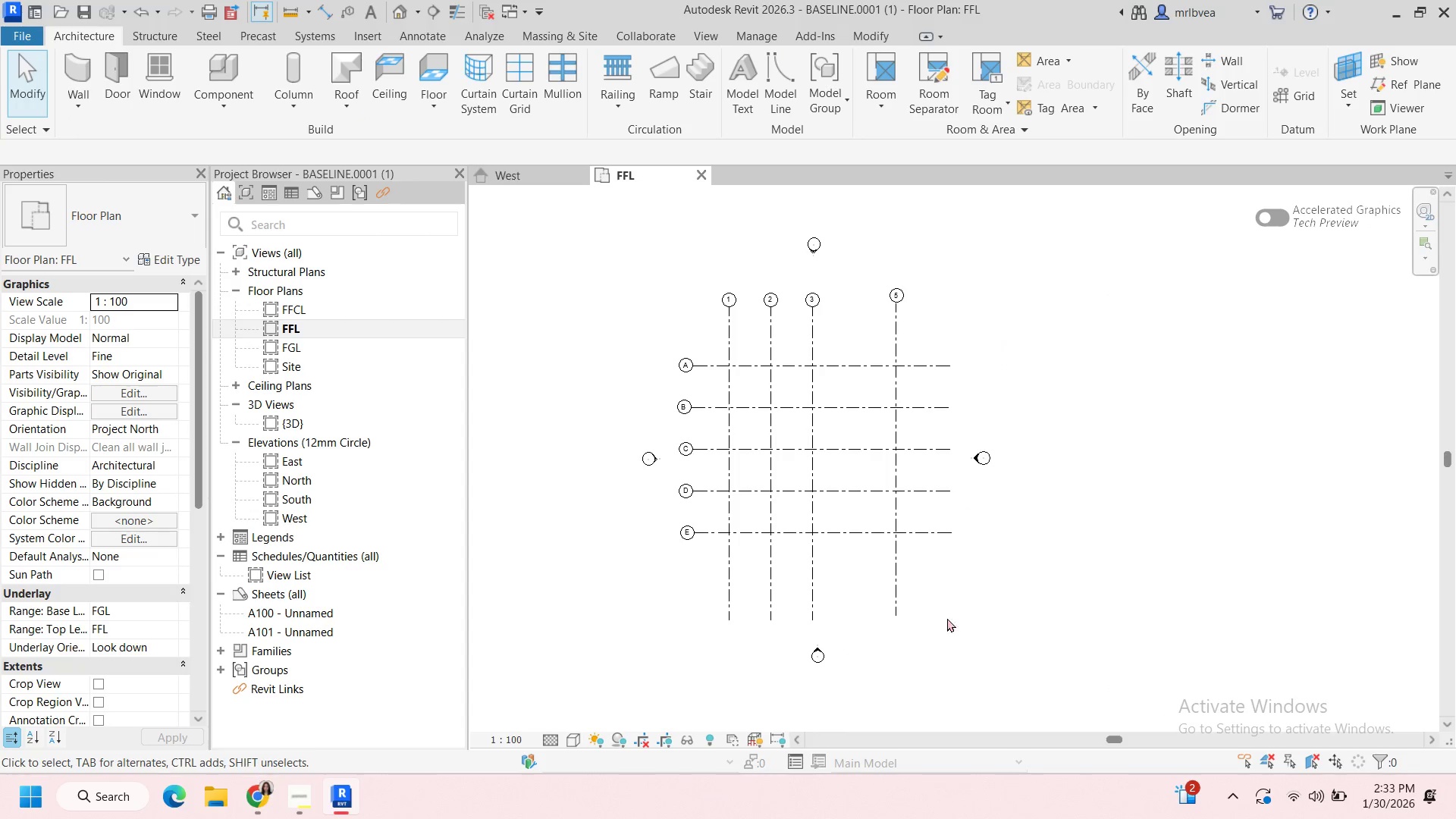 
left_click_drag(start_coordinate=[945, 618], to_coordinate=[731, 403])
 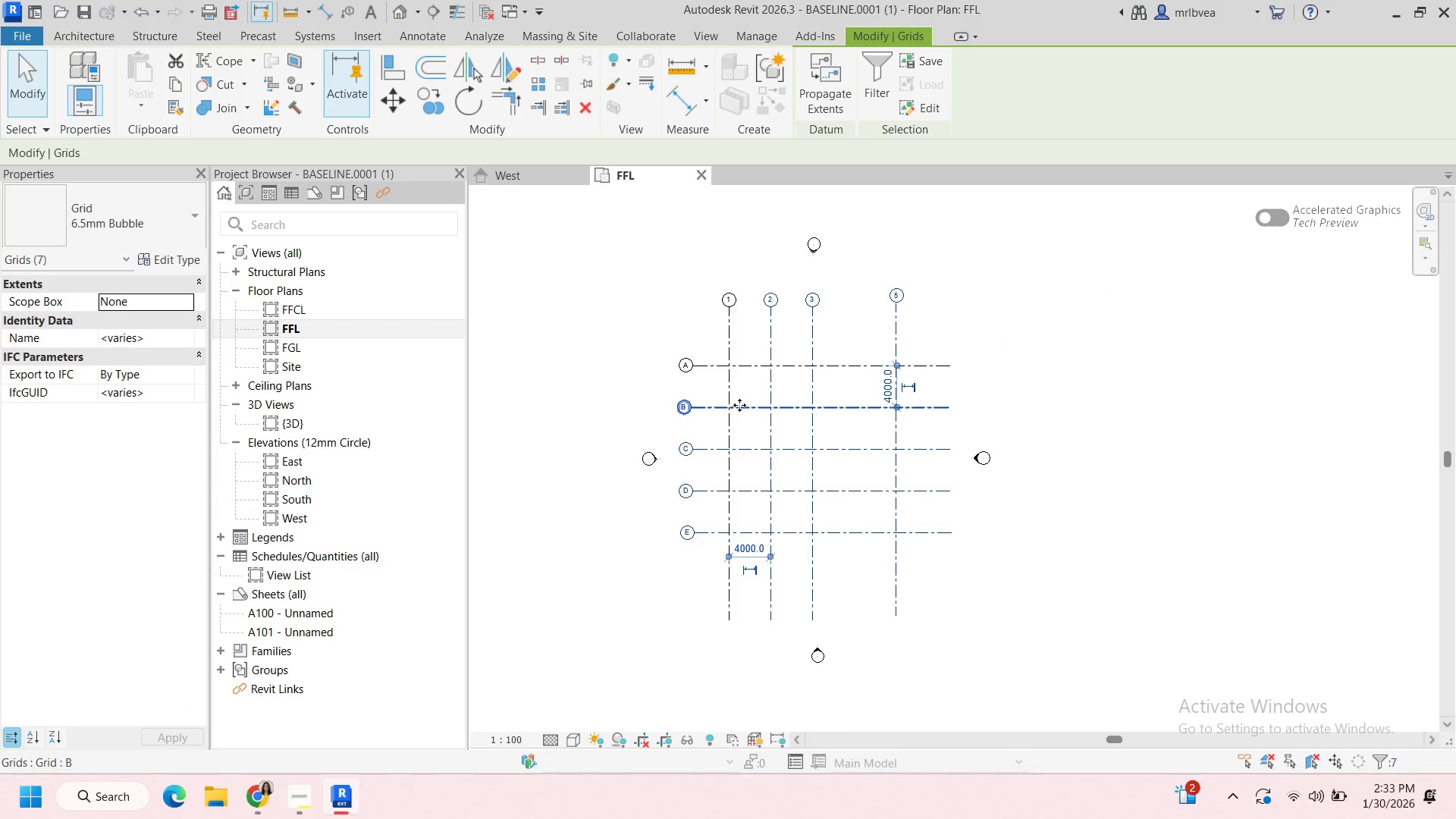 
right_click([742, 406])
 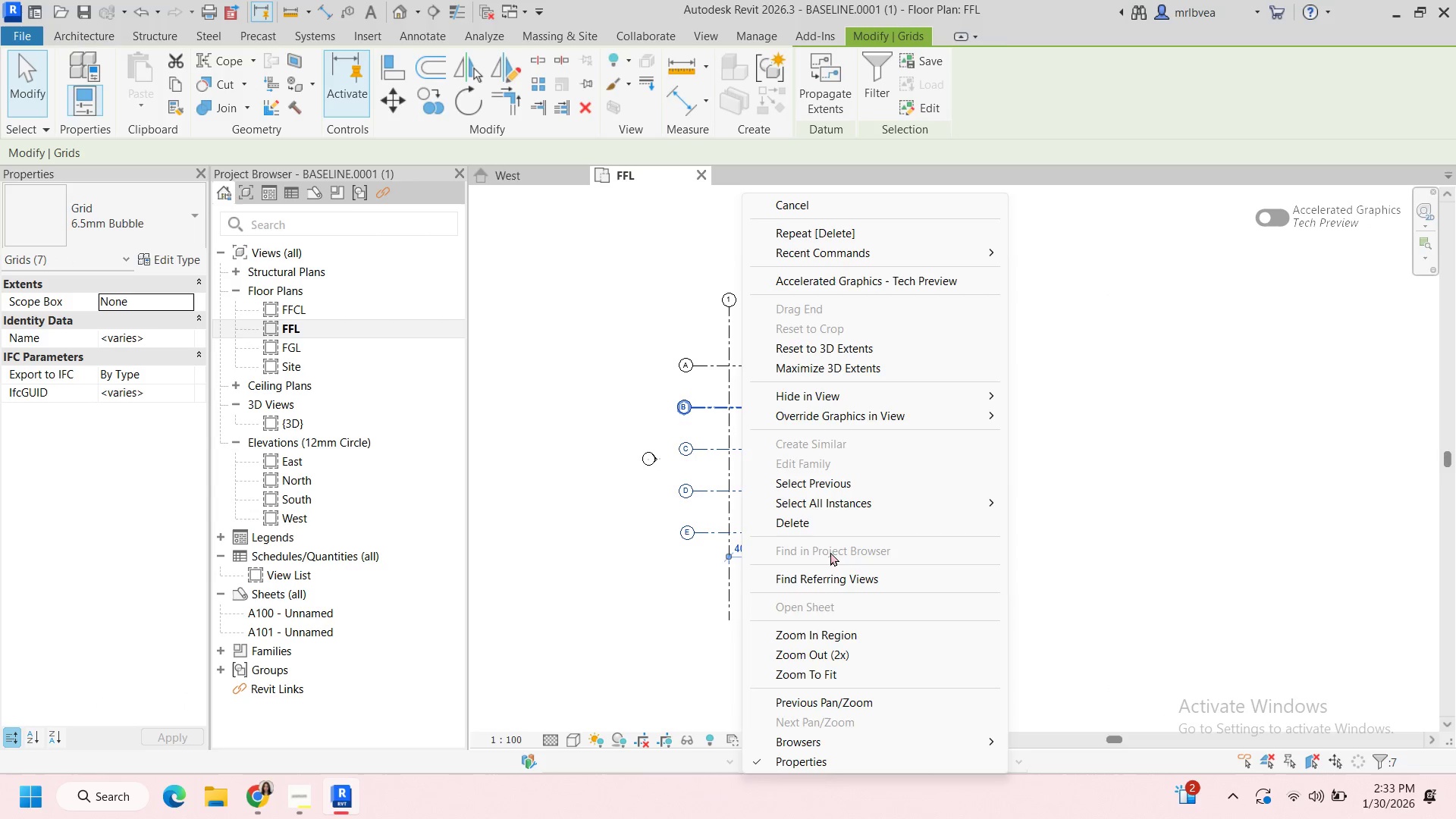 
left_click([823, 524])
 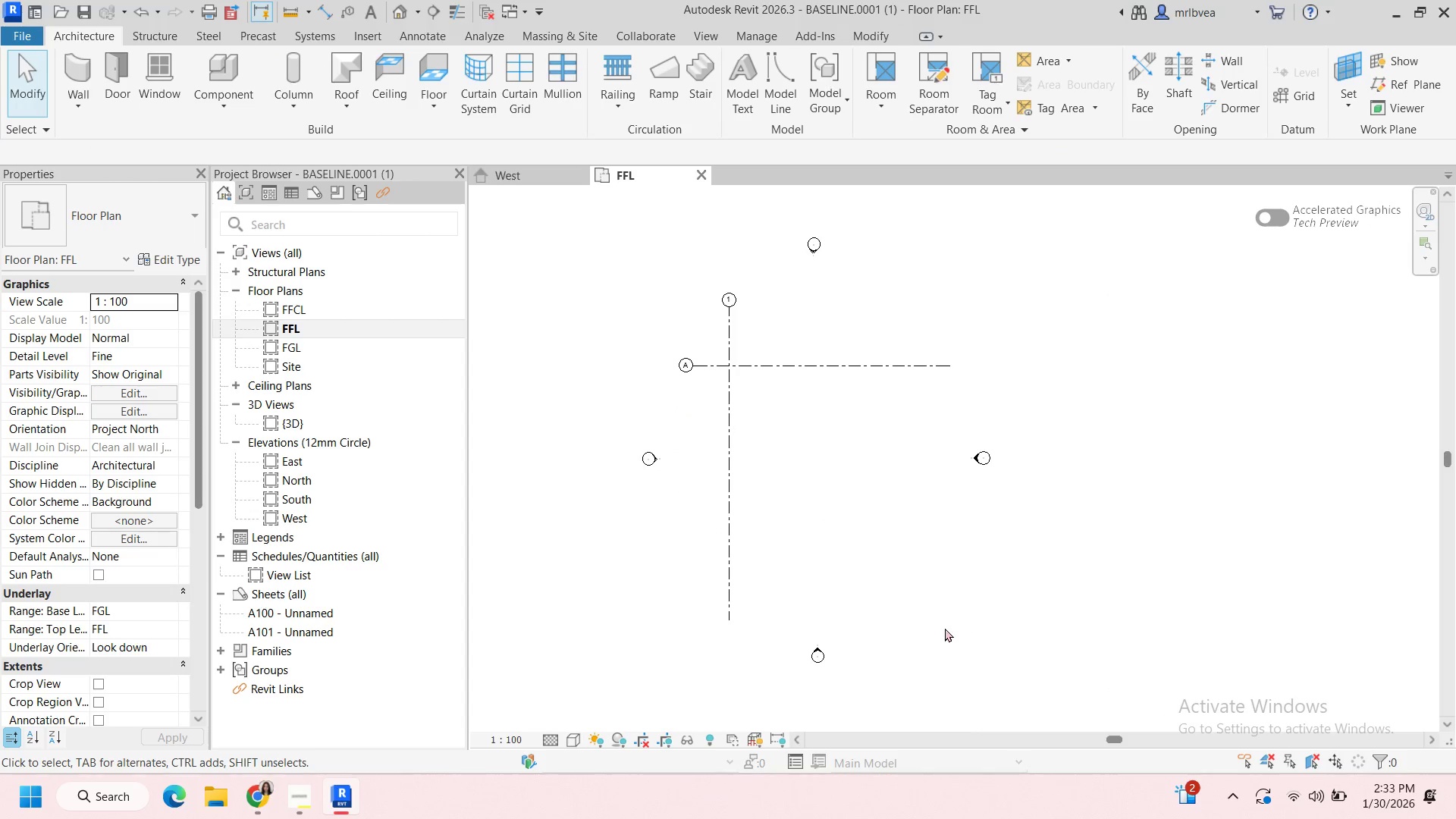 
left_click_drag(start_coordinate=[941, 629], to_coordinate=[693, 318])
 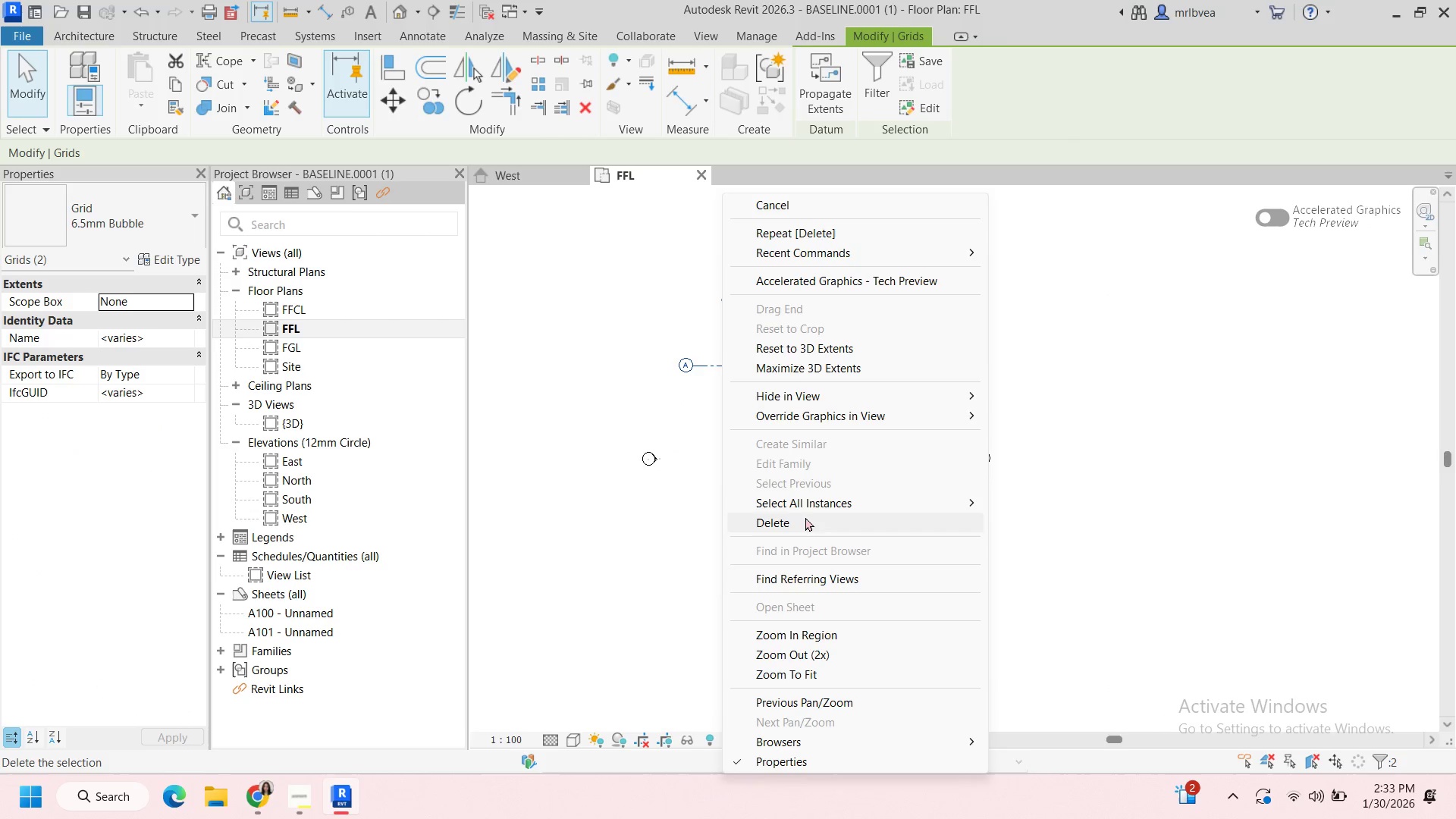 
left_click([806, 522])
 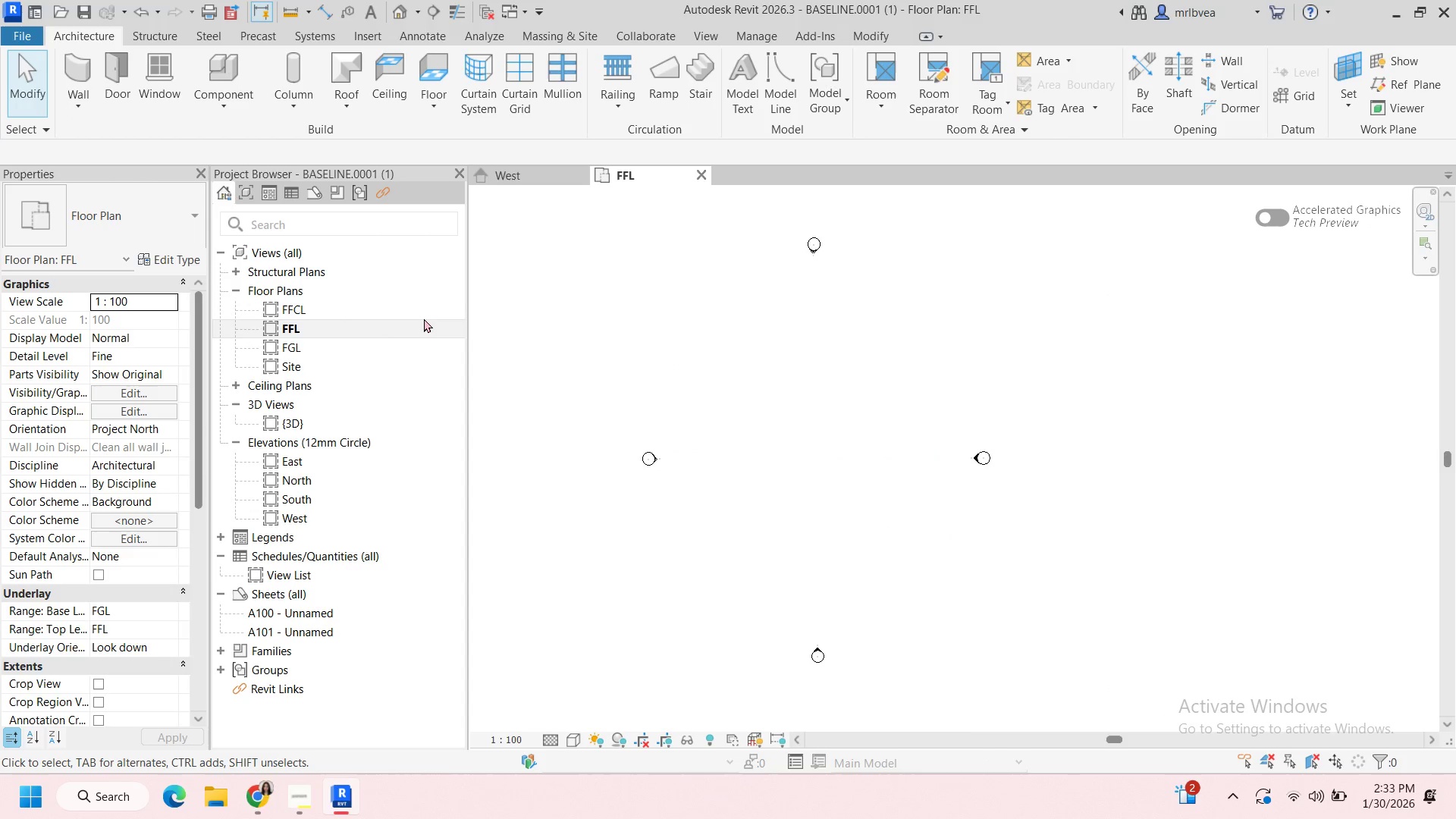 
left_click([378, 325])
 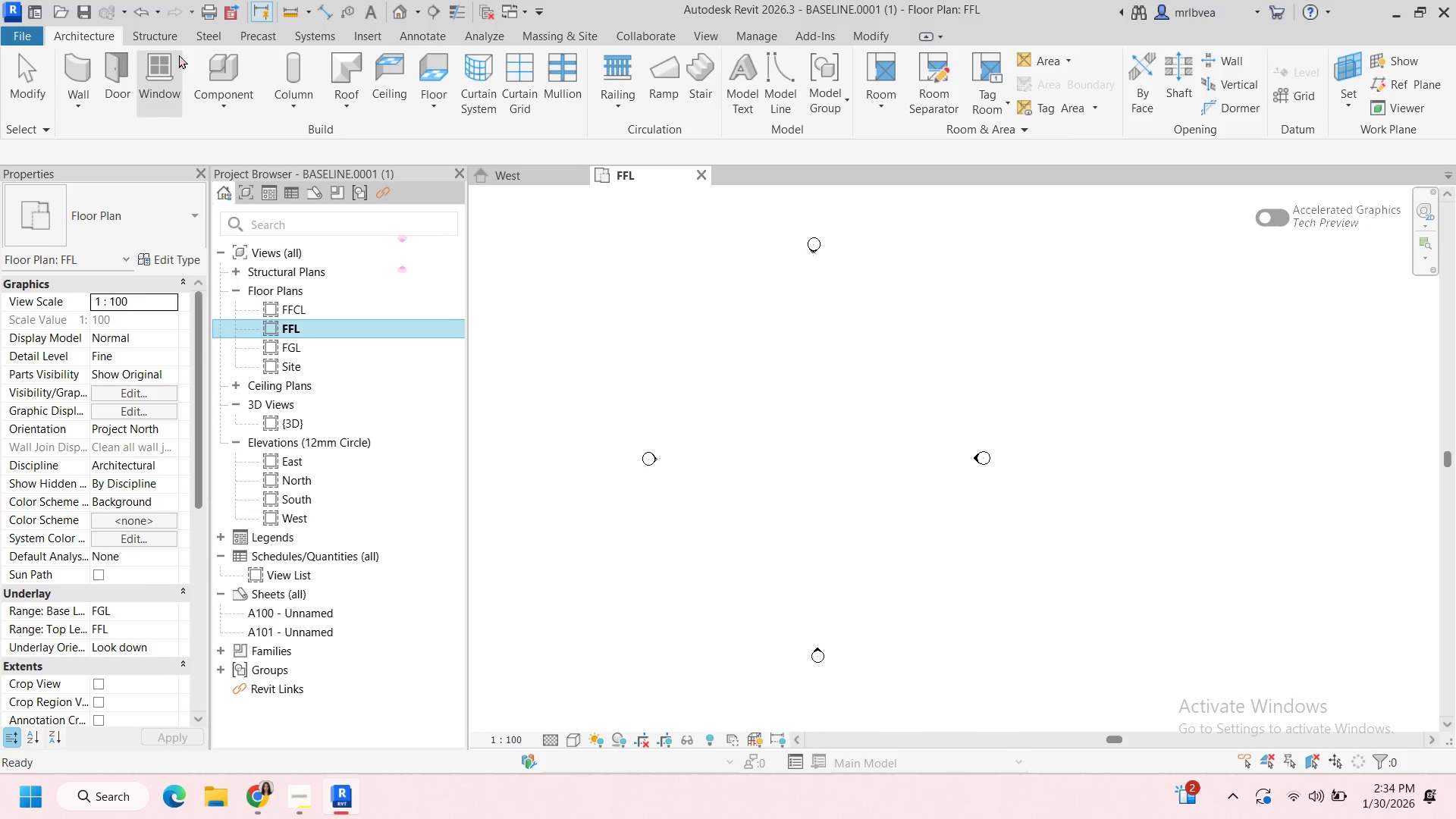 
left_click([80, 60])
 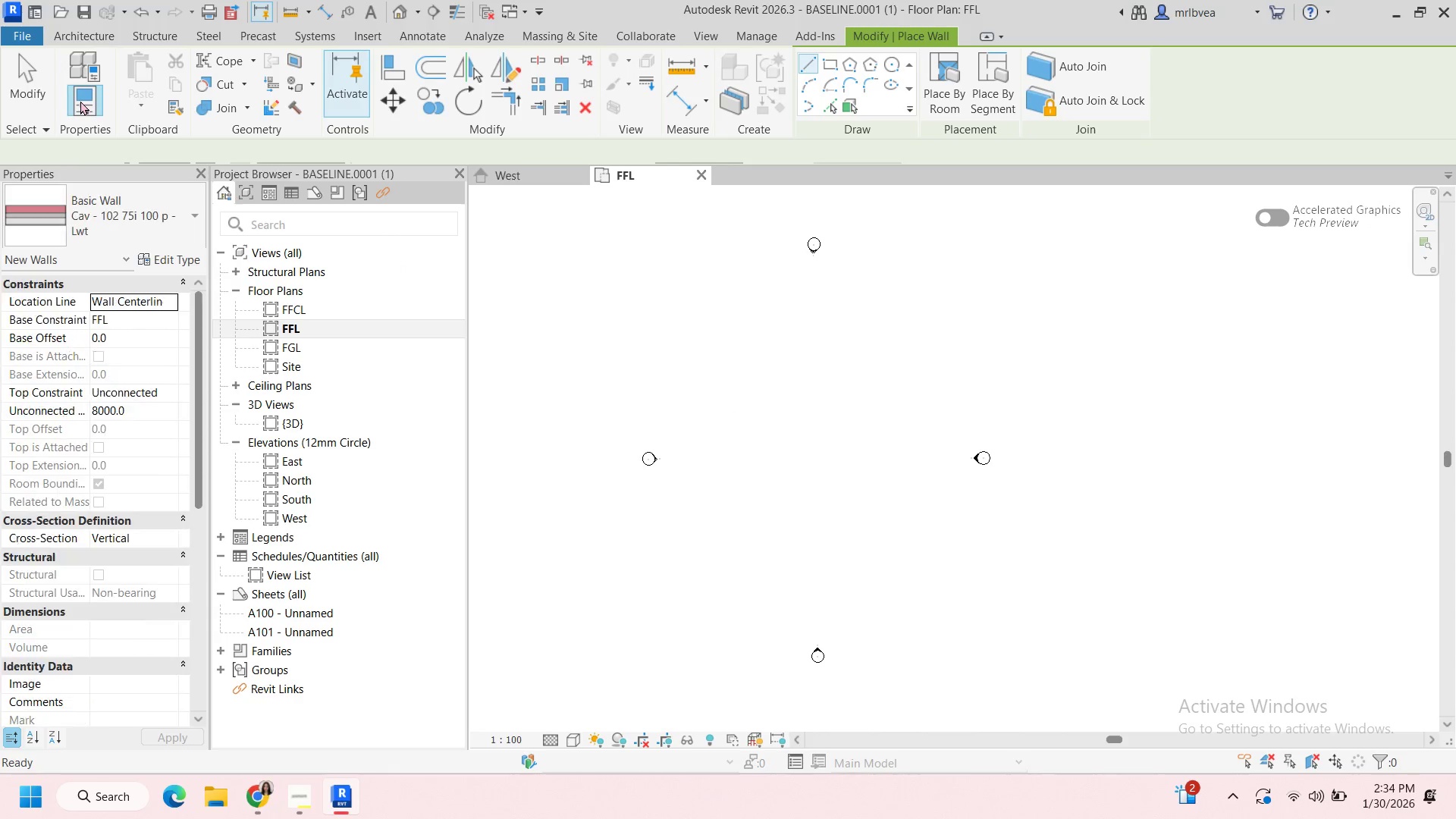 
left_click([80, 101])
 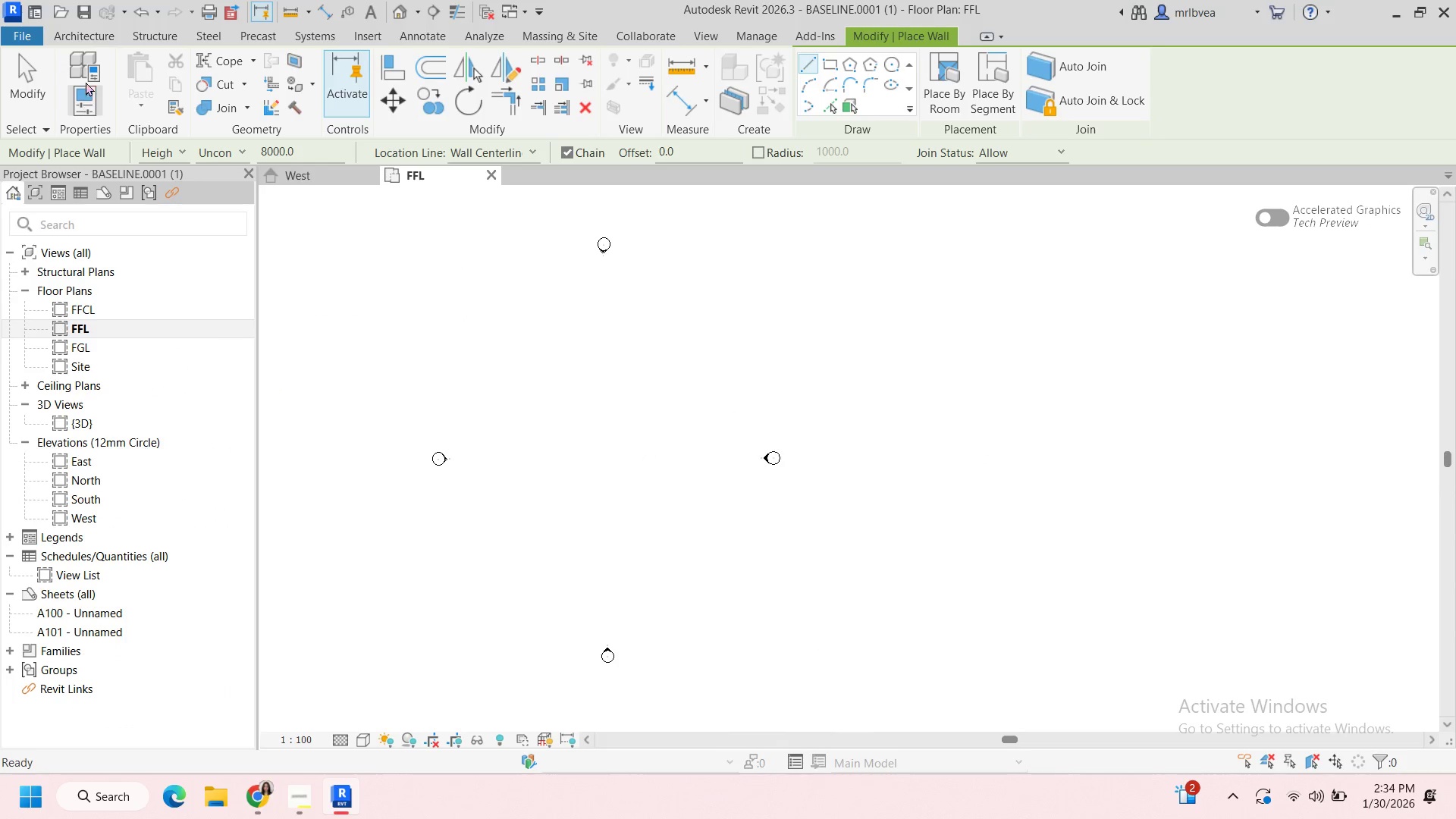 
left_click([82, 42])
 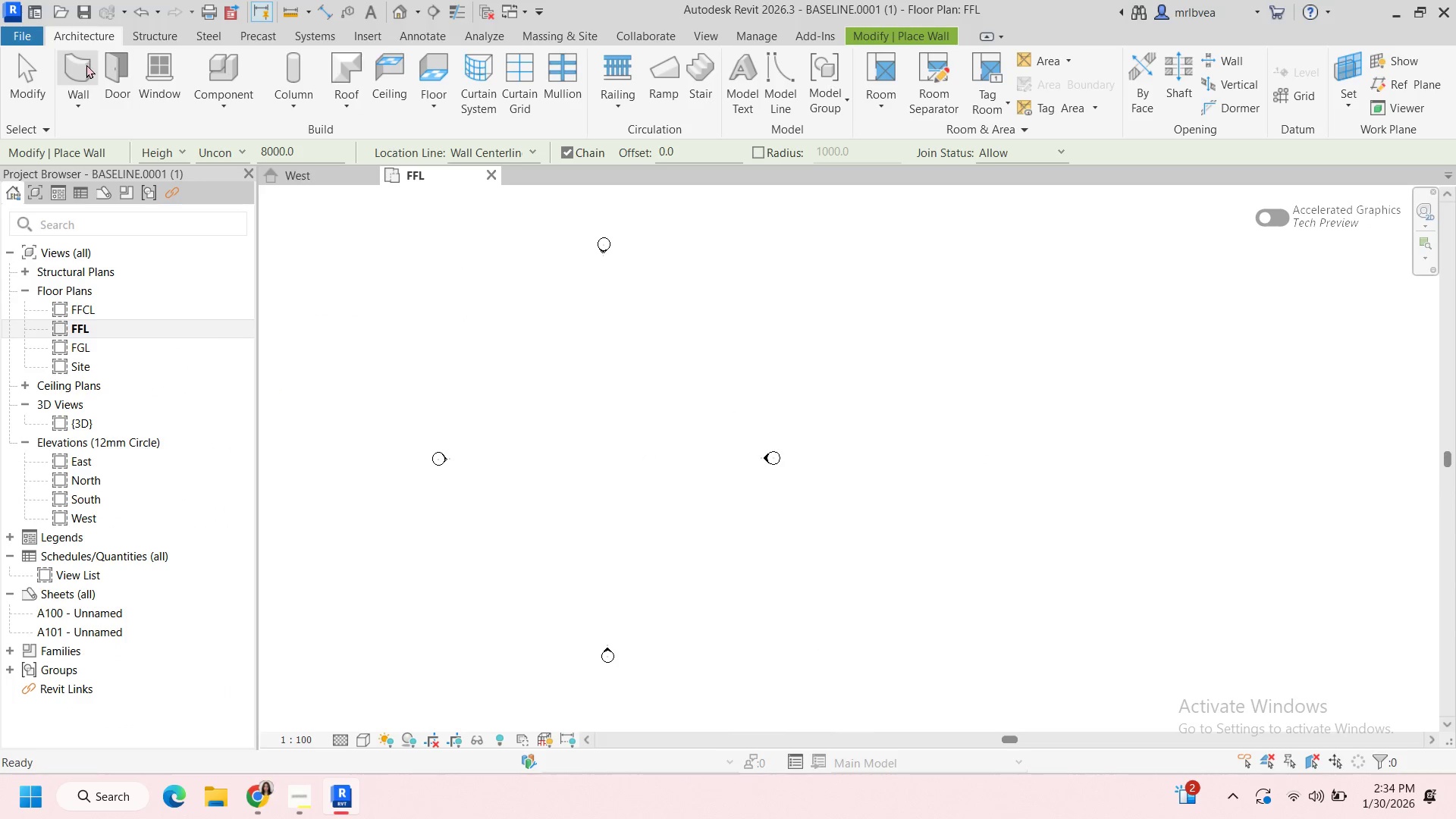 
left_click([86, 64])
 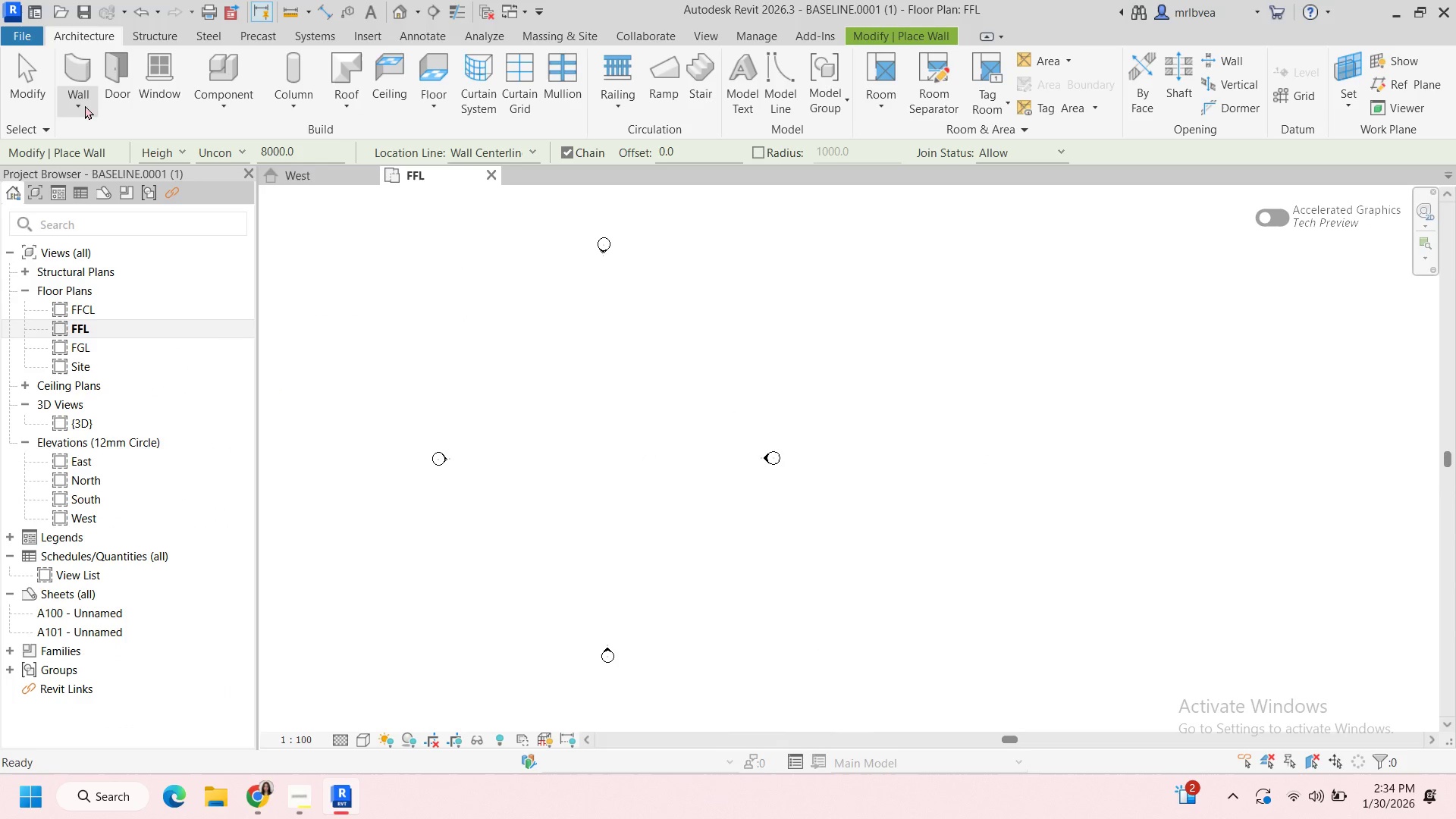 
left_click([85, 105])
 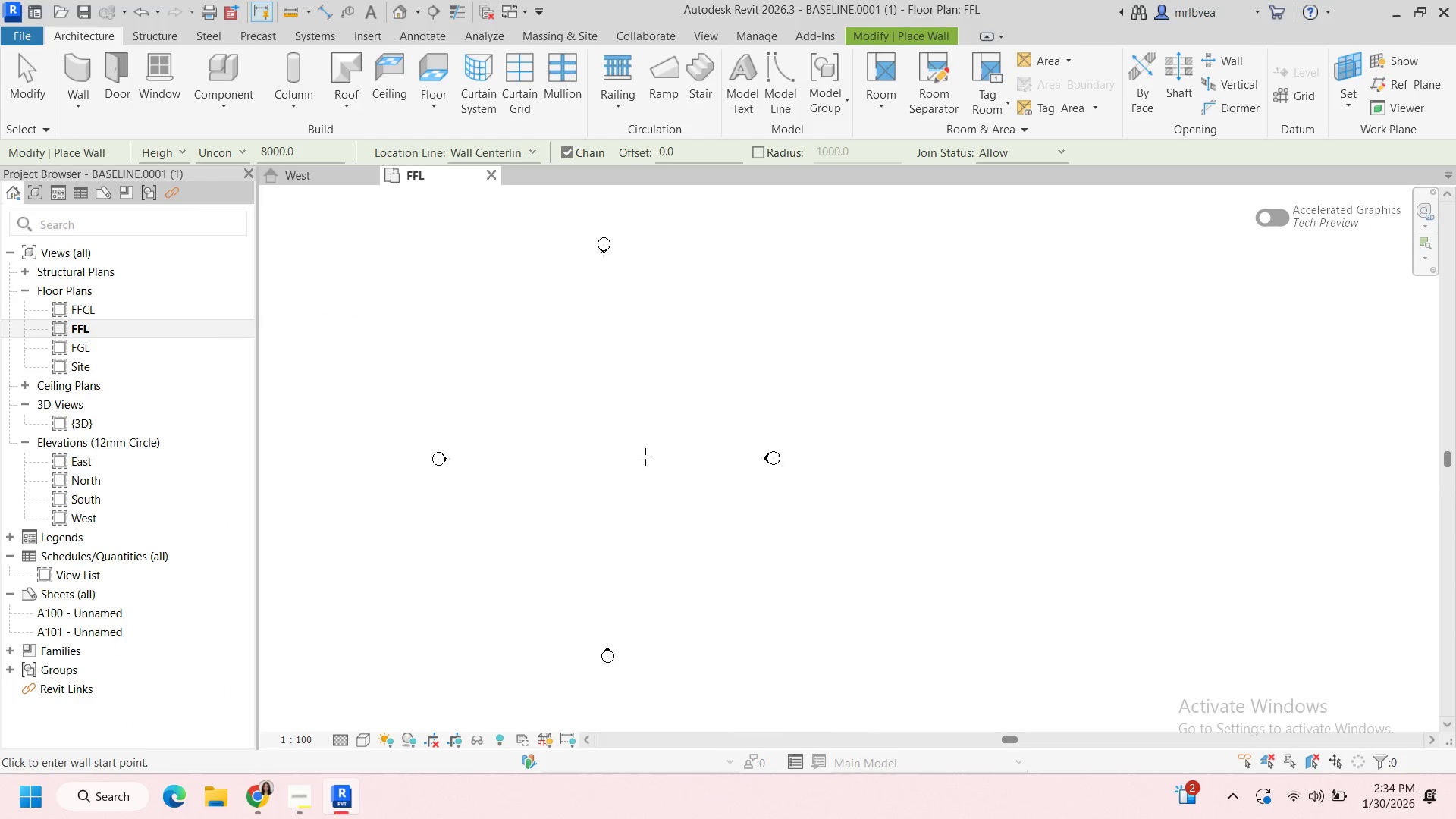 
scroll: coordinate [474, 366], scroll_direction: up, amount: 2.0
 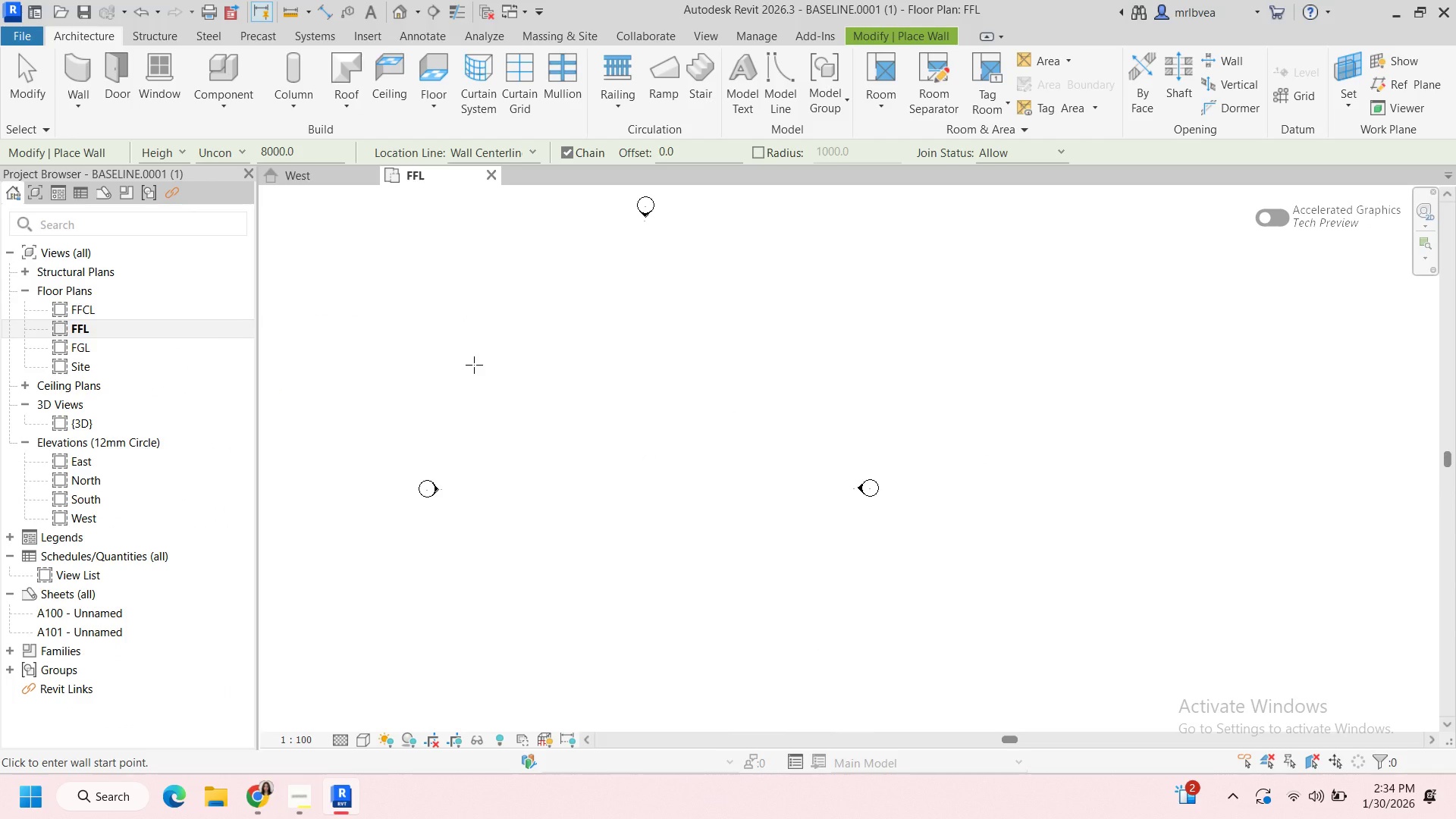 
scroll: coordinate [620, 428], scroll_direction: down, amount: 3.0
 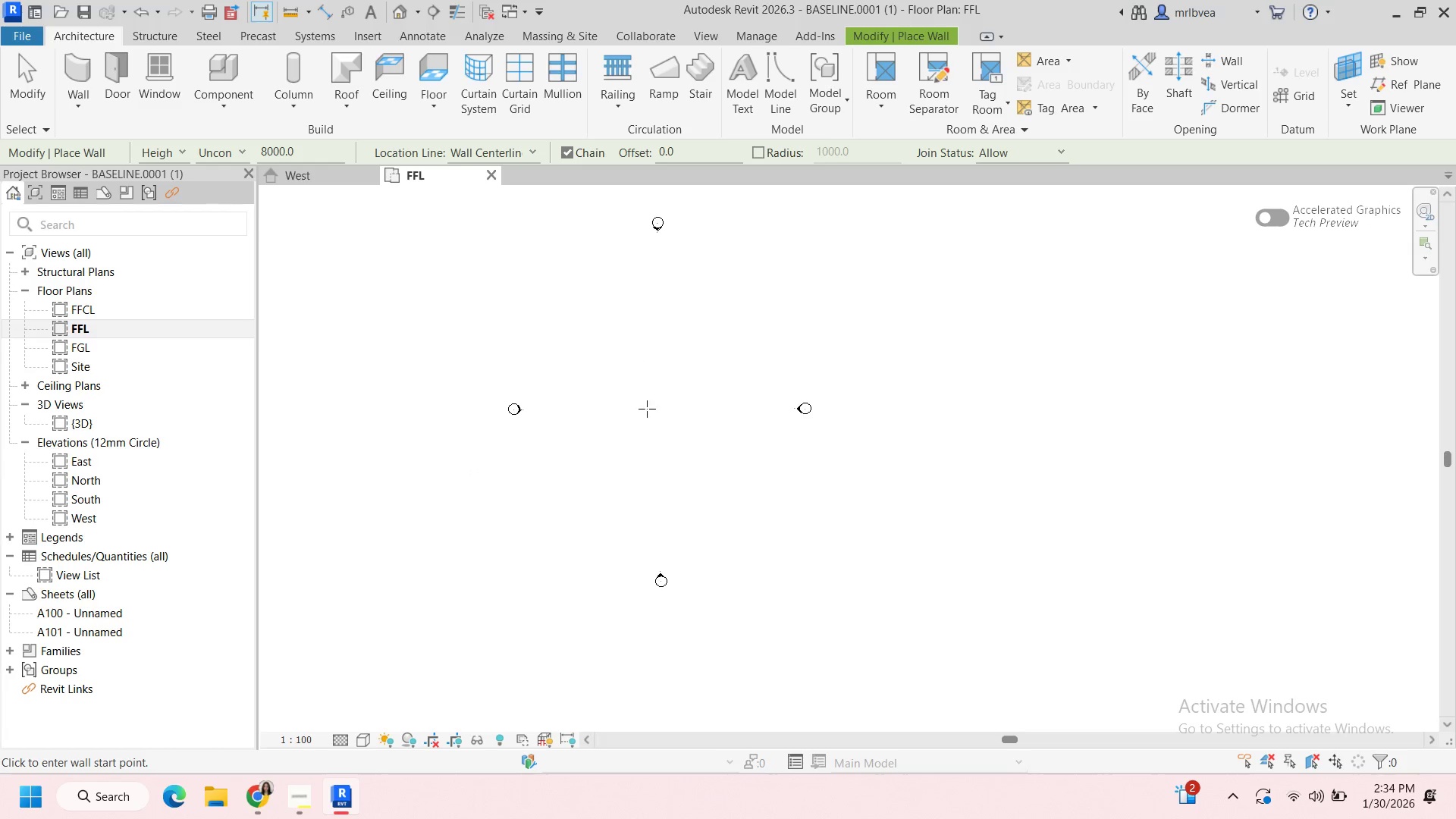 
scroll: coordinate [619, 466], scroll_direction: up, amount: 2.0
 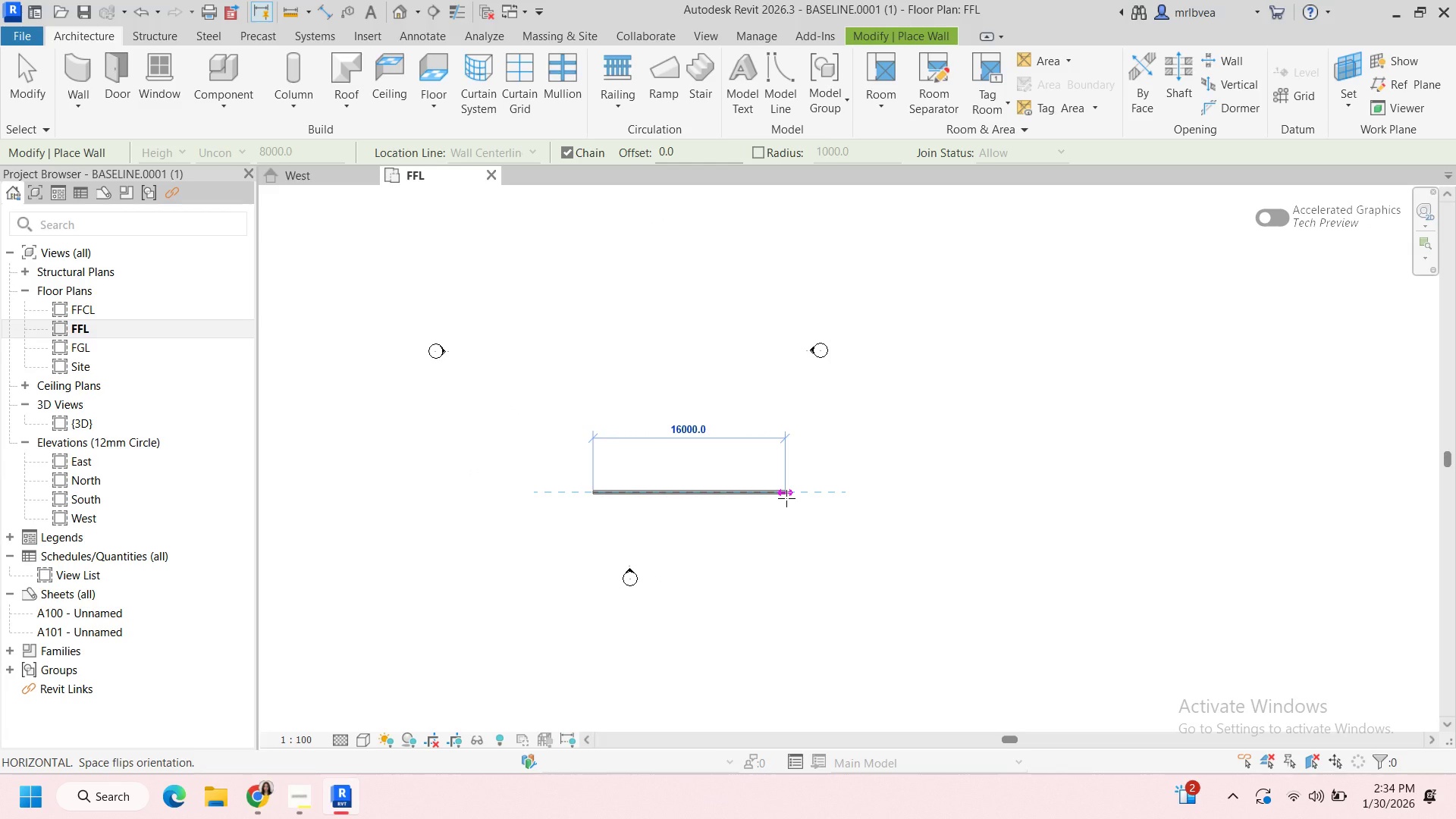 
type(5000)
 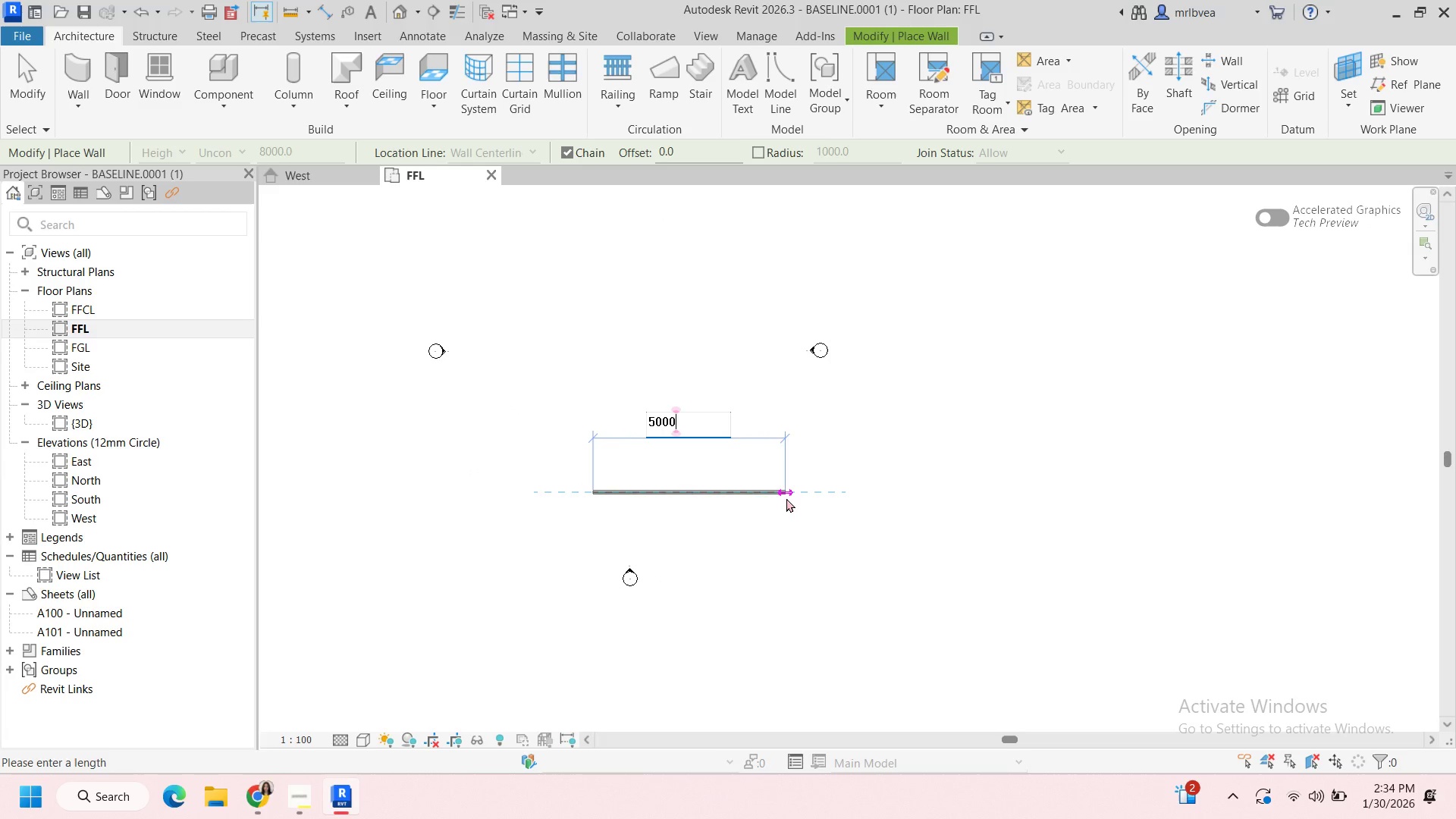 
key(Enter)
 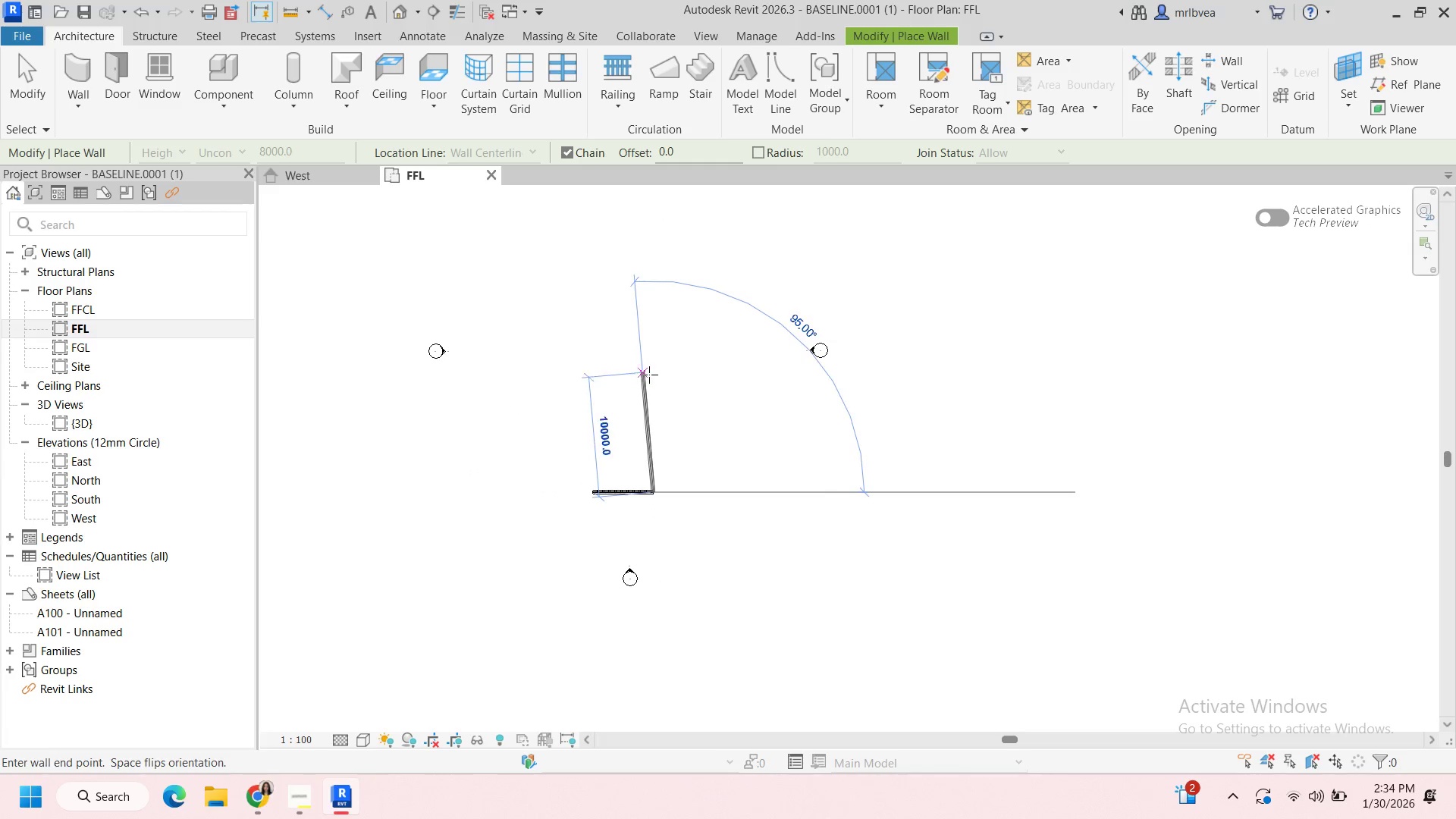 
scroll: coordinate [662, 372], scroll_direction: up, amount: 2.0
 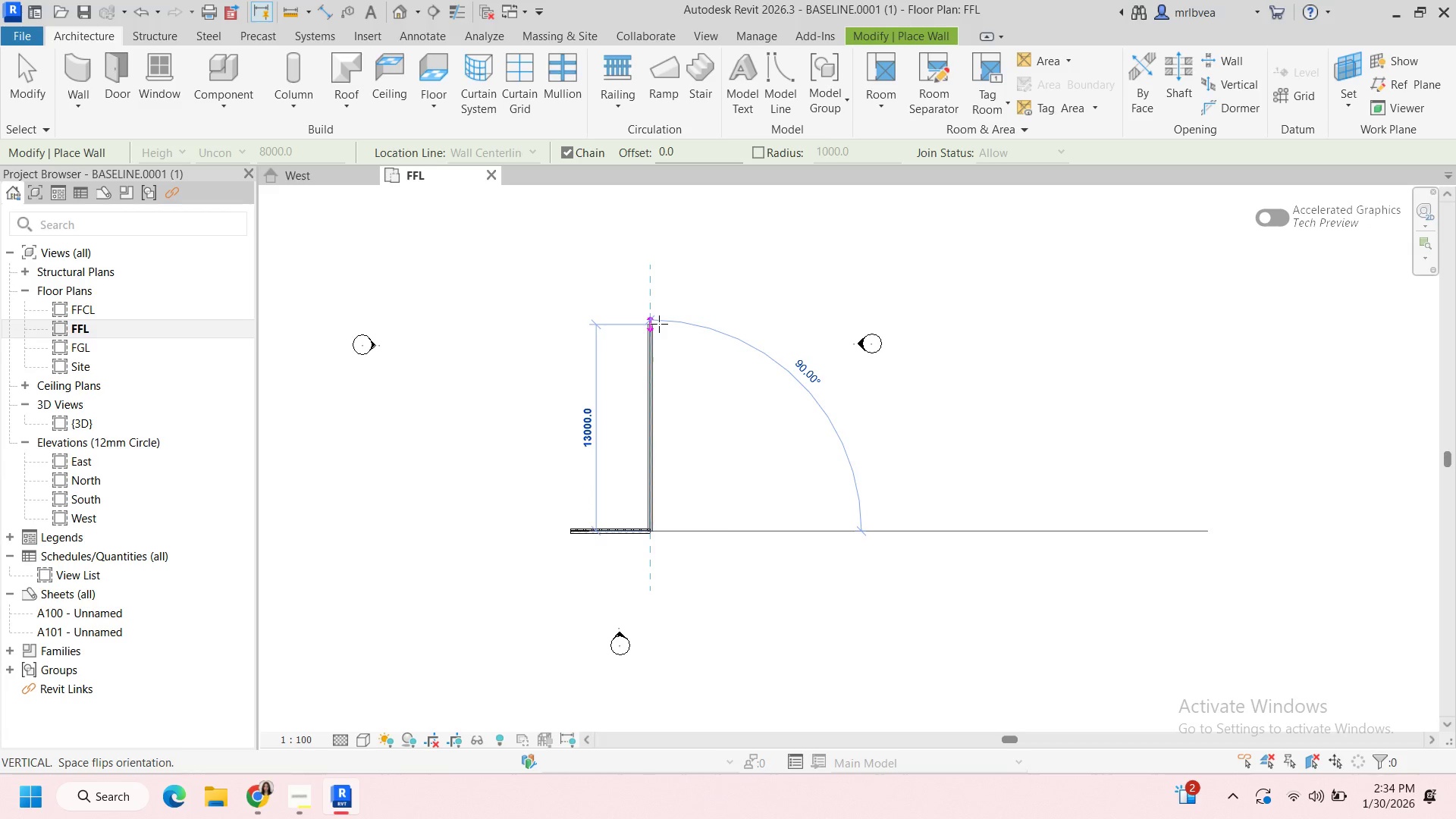 
type(15000)
 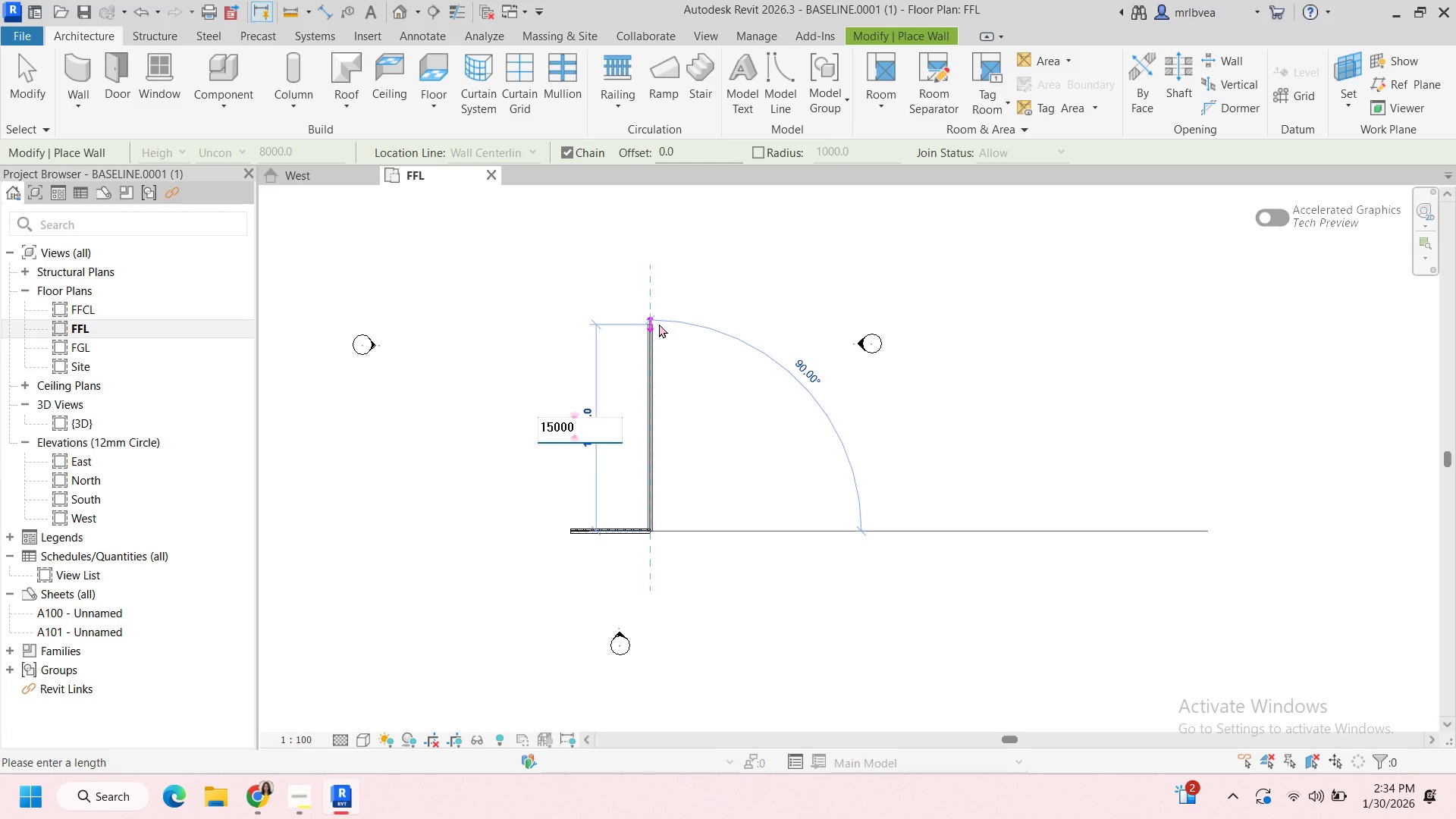 
key(Enter)
 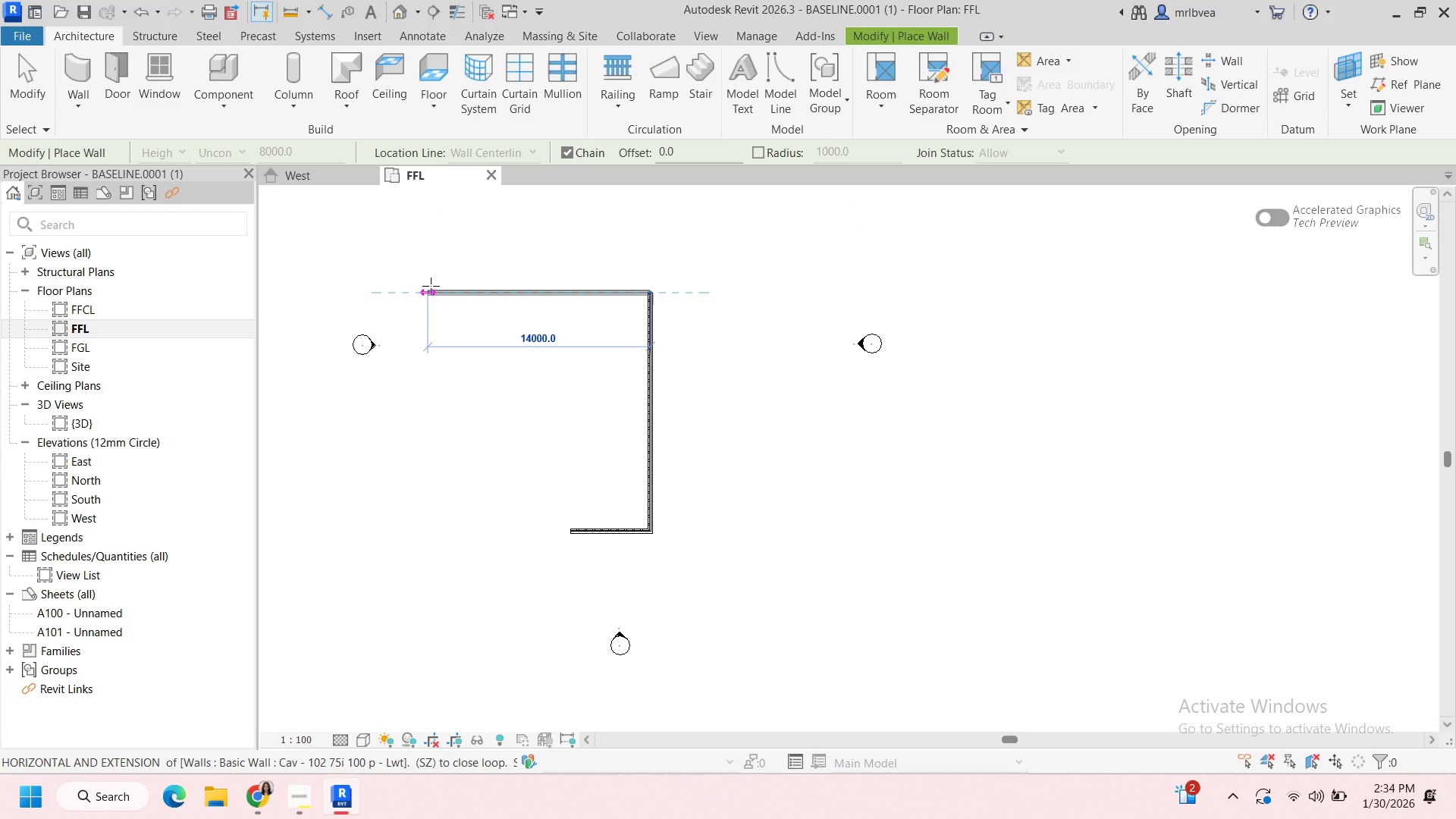 
type(15000)
 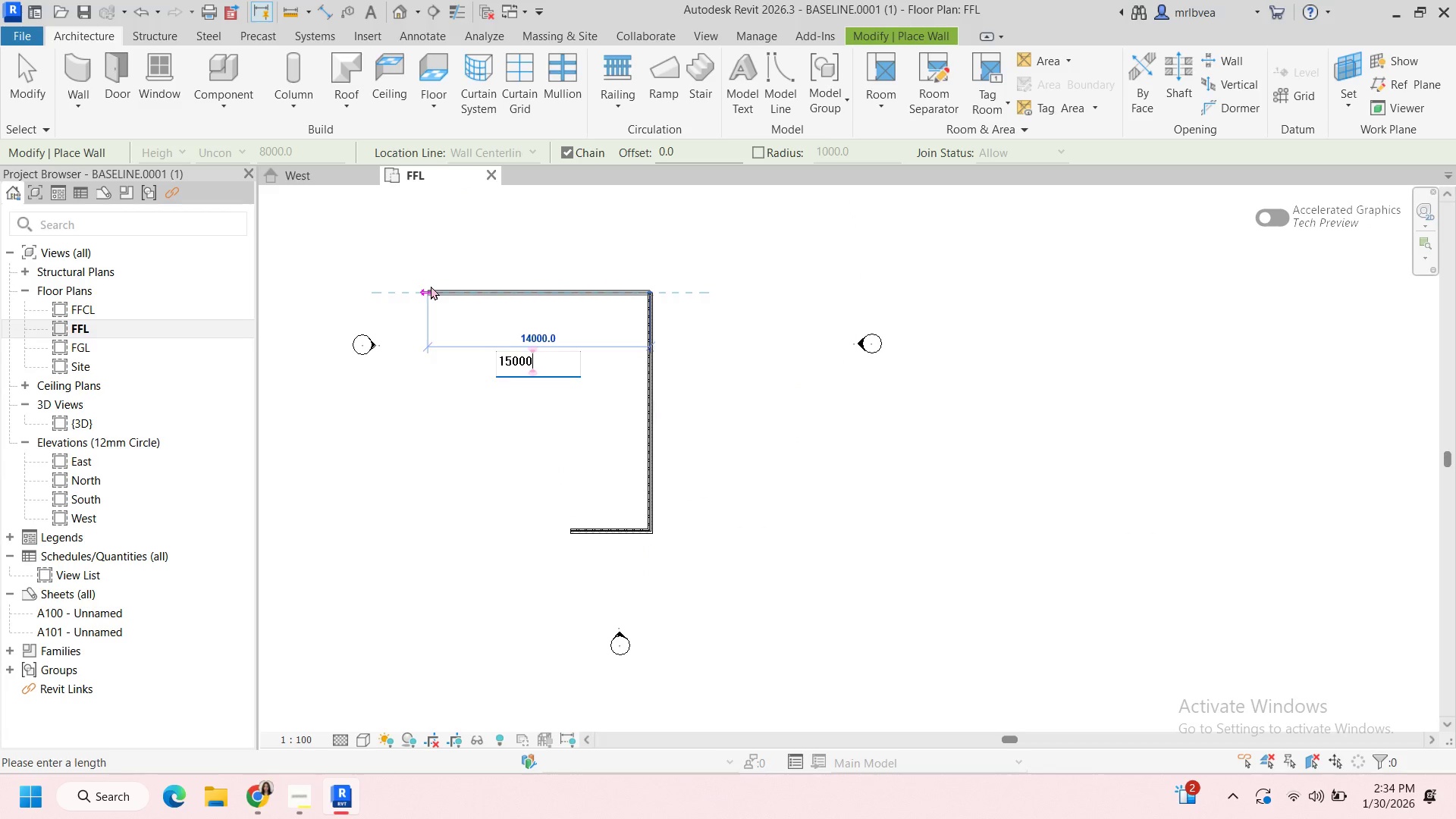 
key(Enter)
 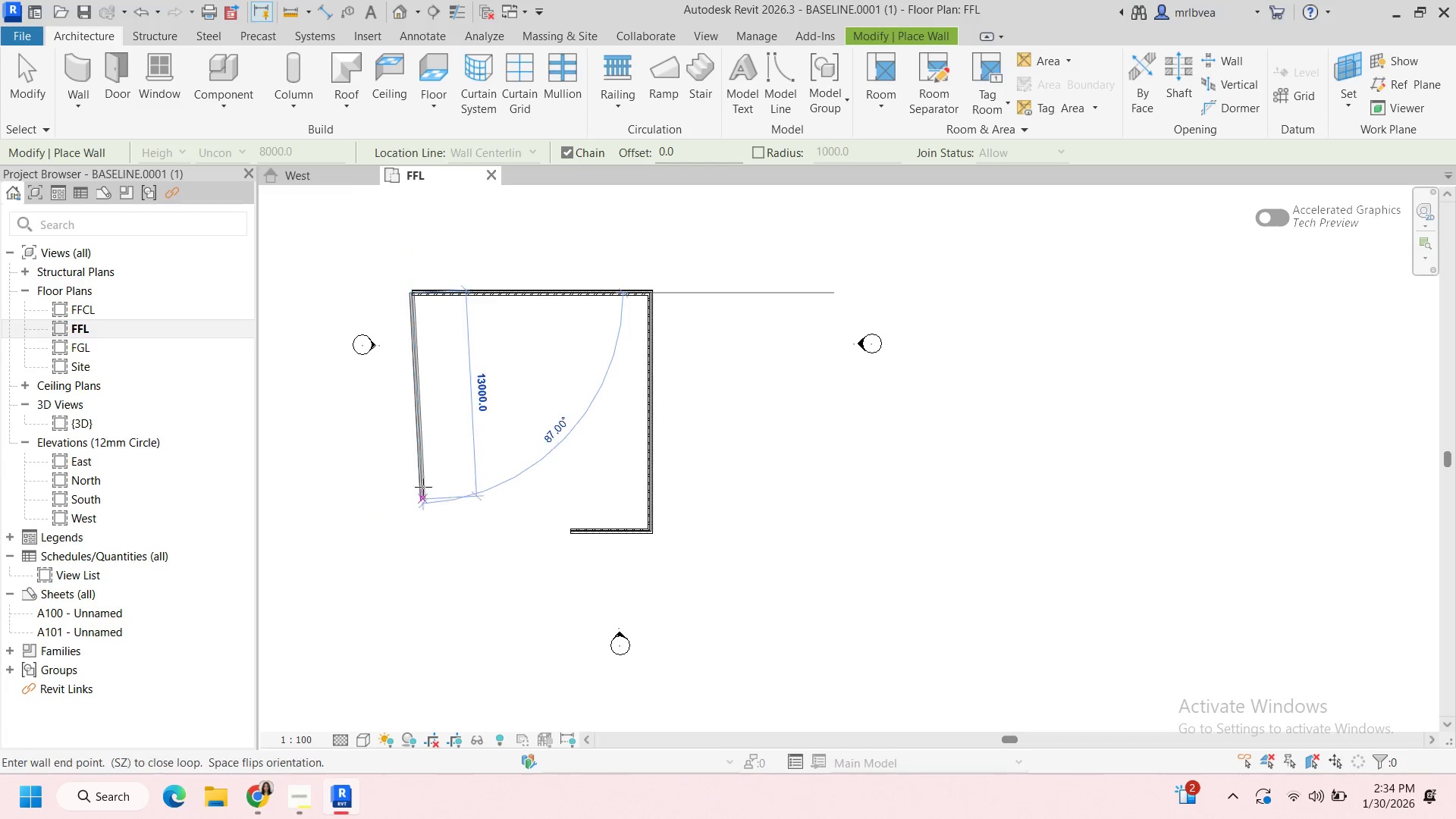 
wait(7.58)
 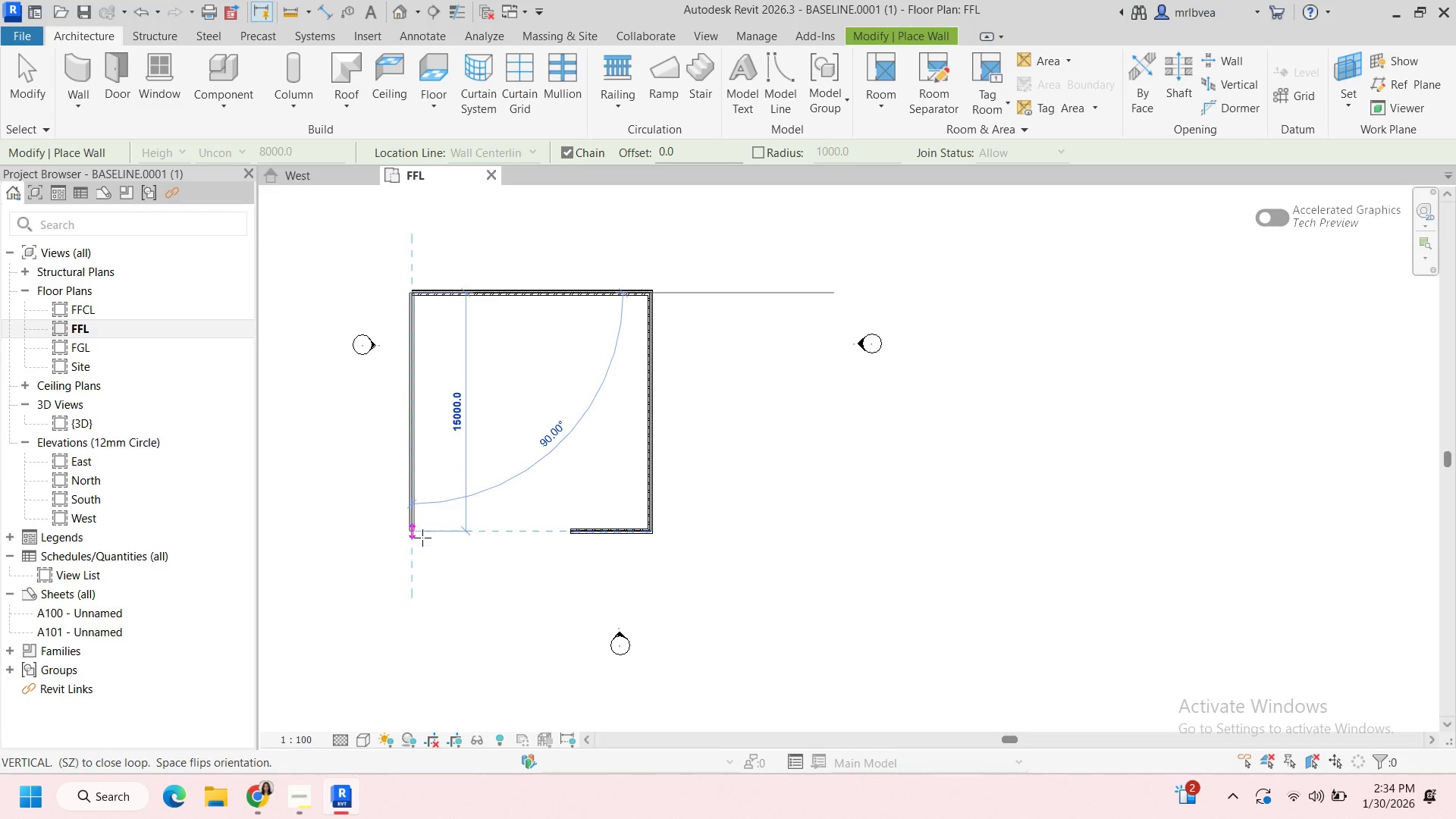 
left_click([411, 463])
 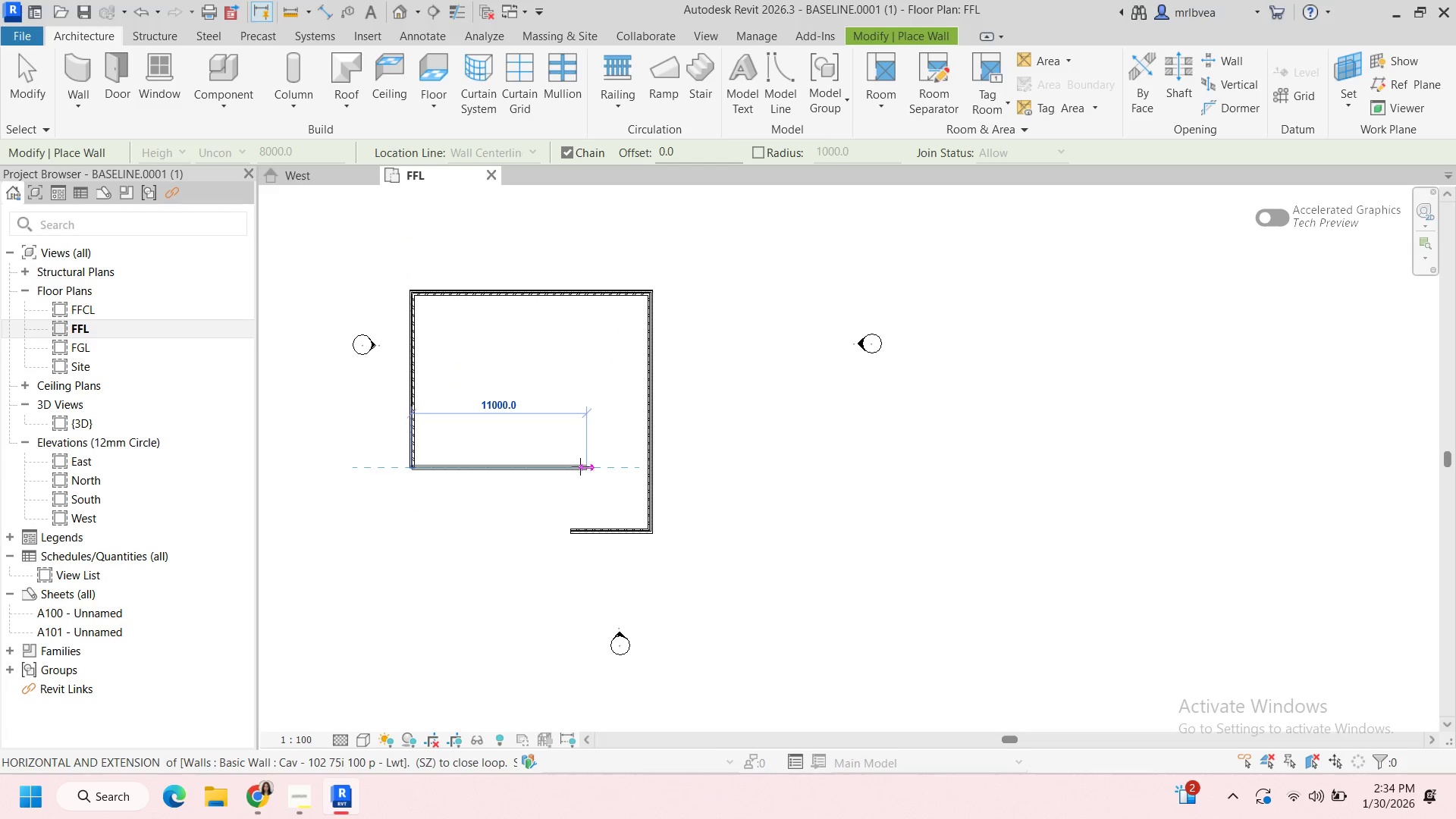 
left_click([568, 464])
 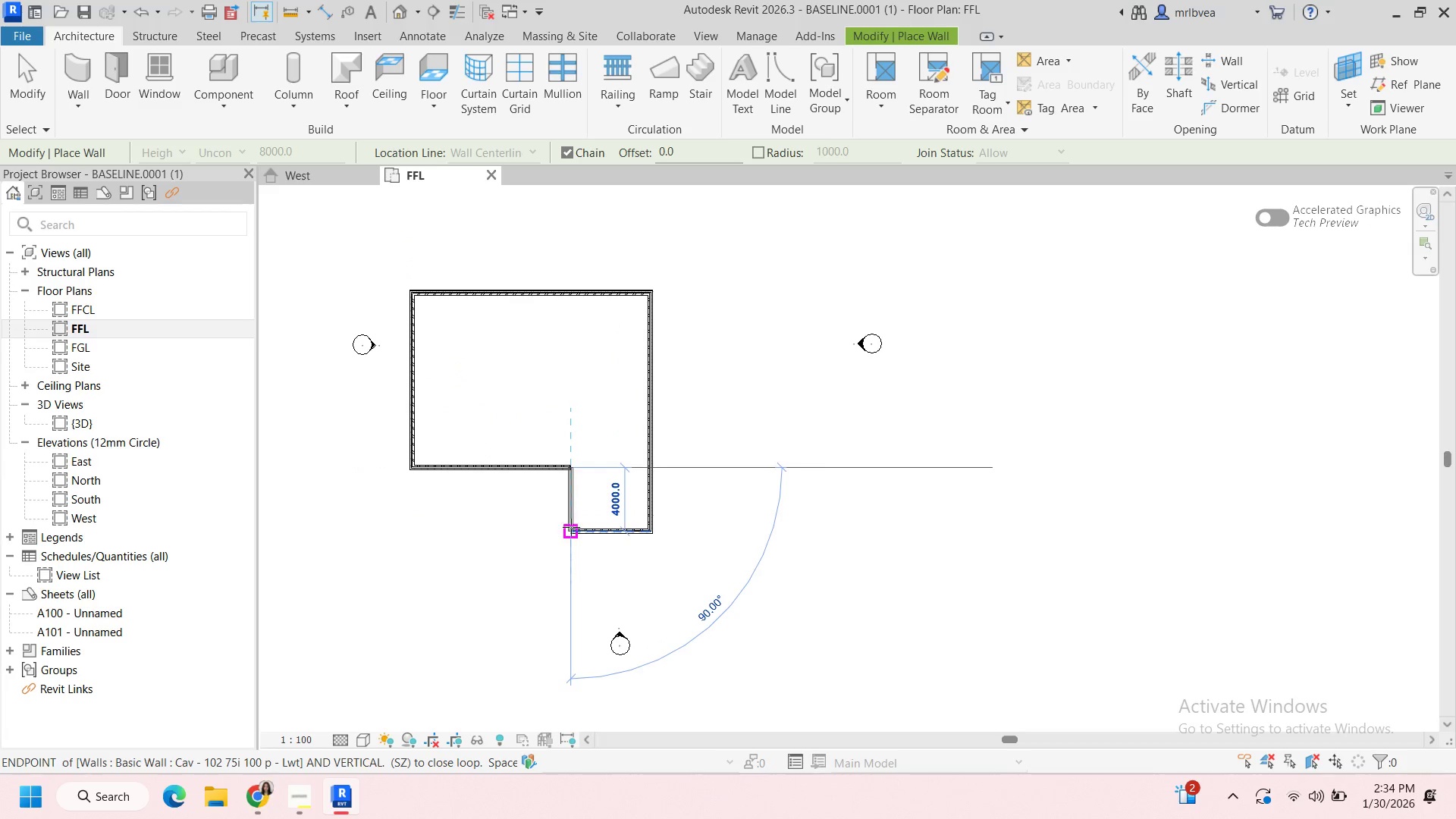 
left_click([572, 530])
 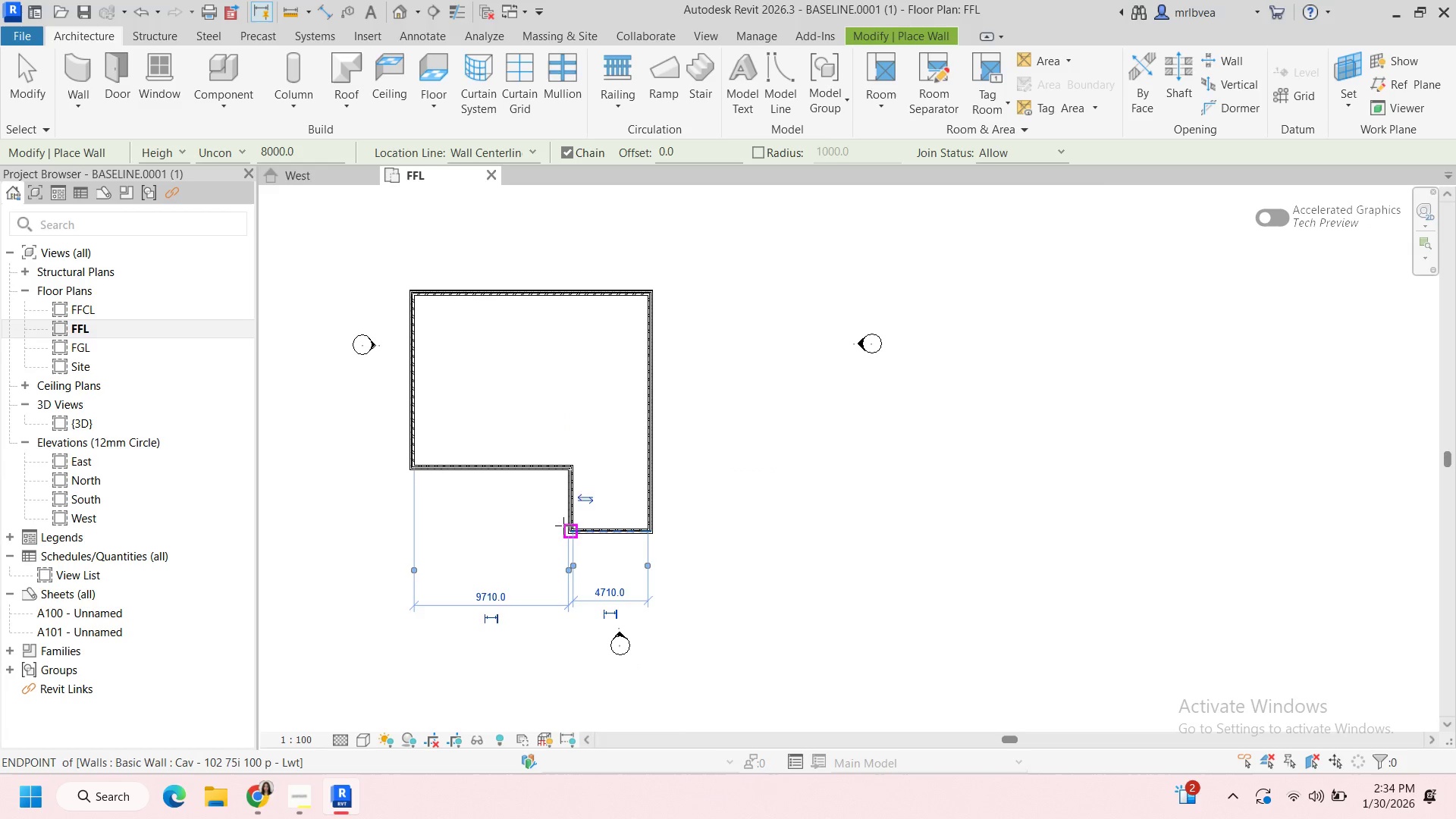 
key(Escape)
 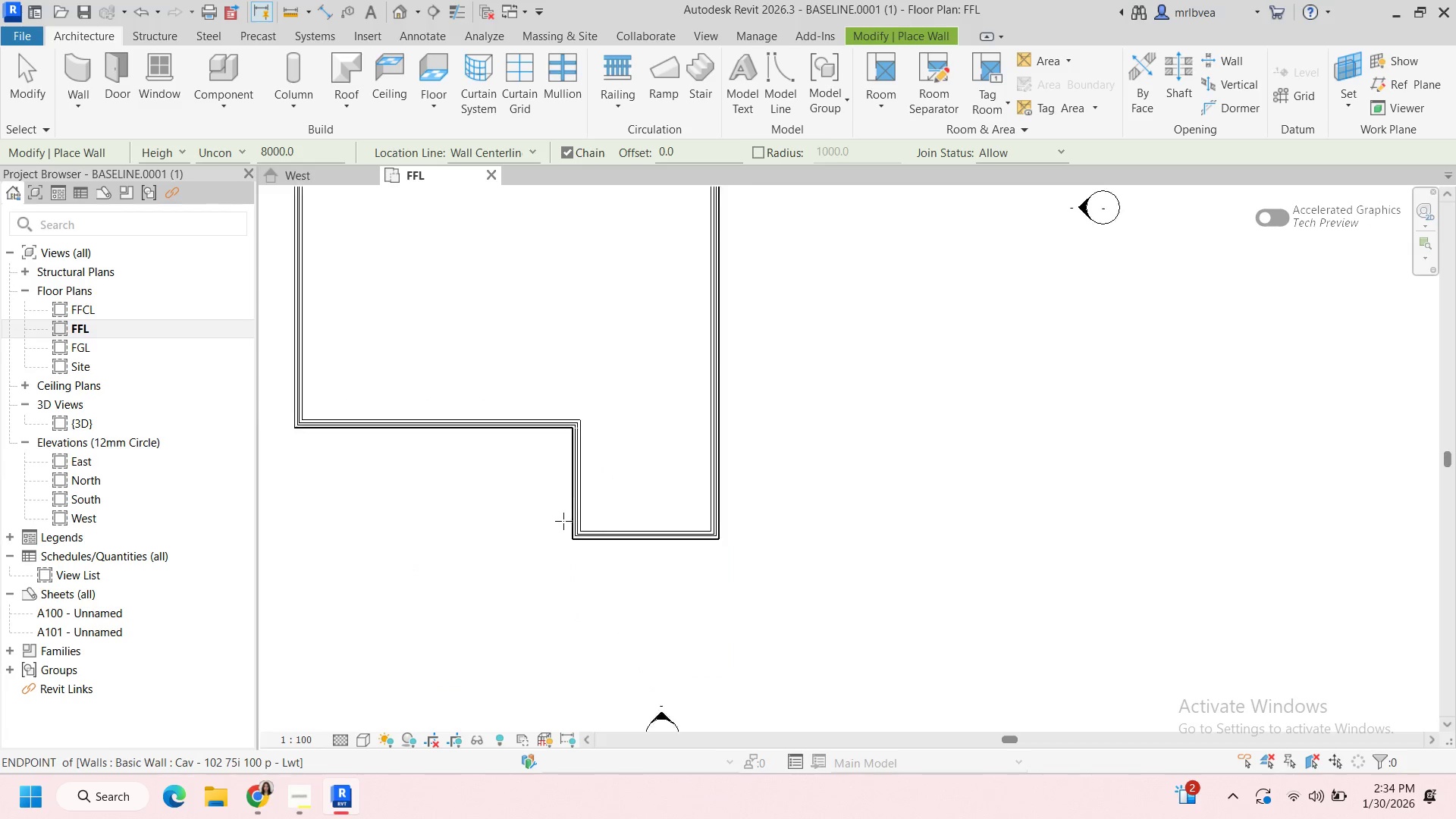 
scroll: coordinate [563, 526], scroll_direction: up, amount: 5.0
 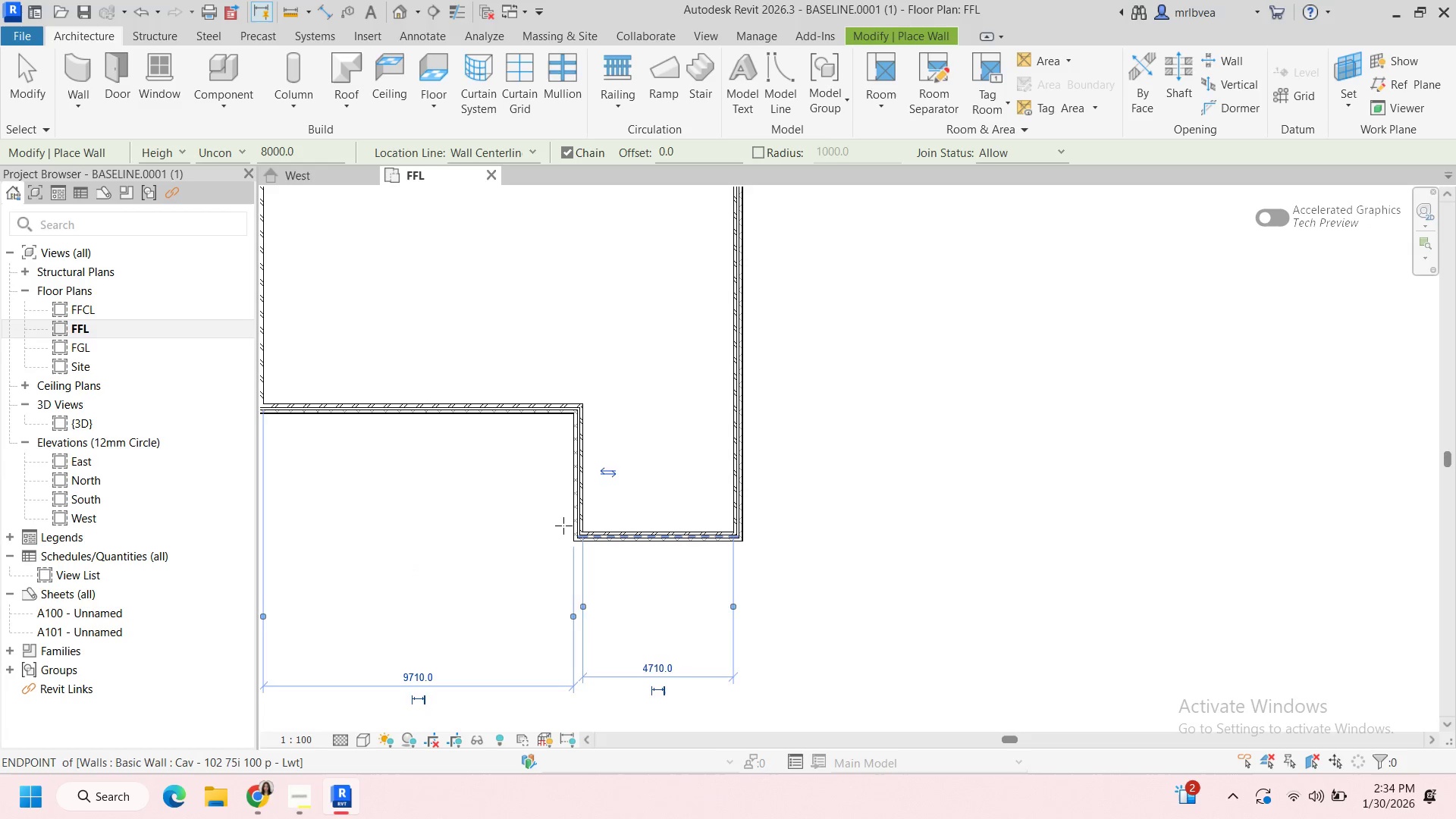 
scroll: coordinate [563, 514], scroll_direction: down, amount: 4.0
 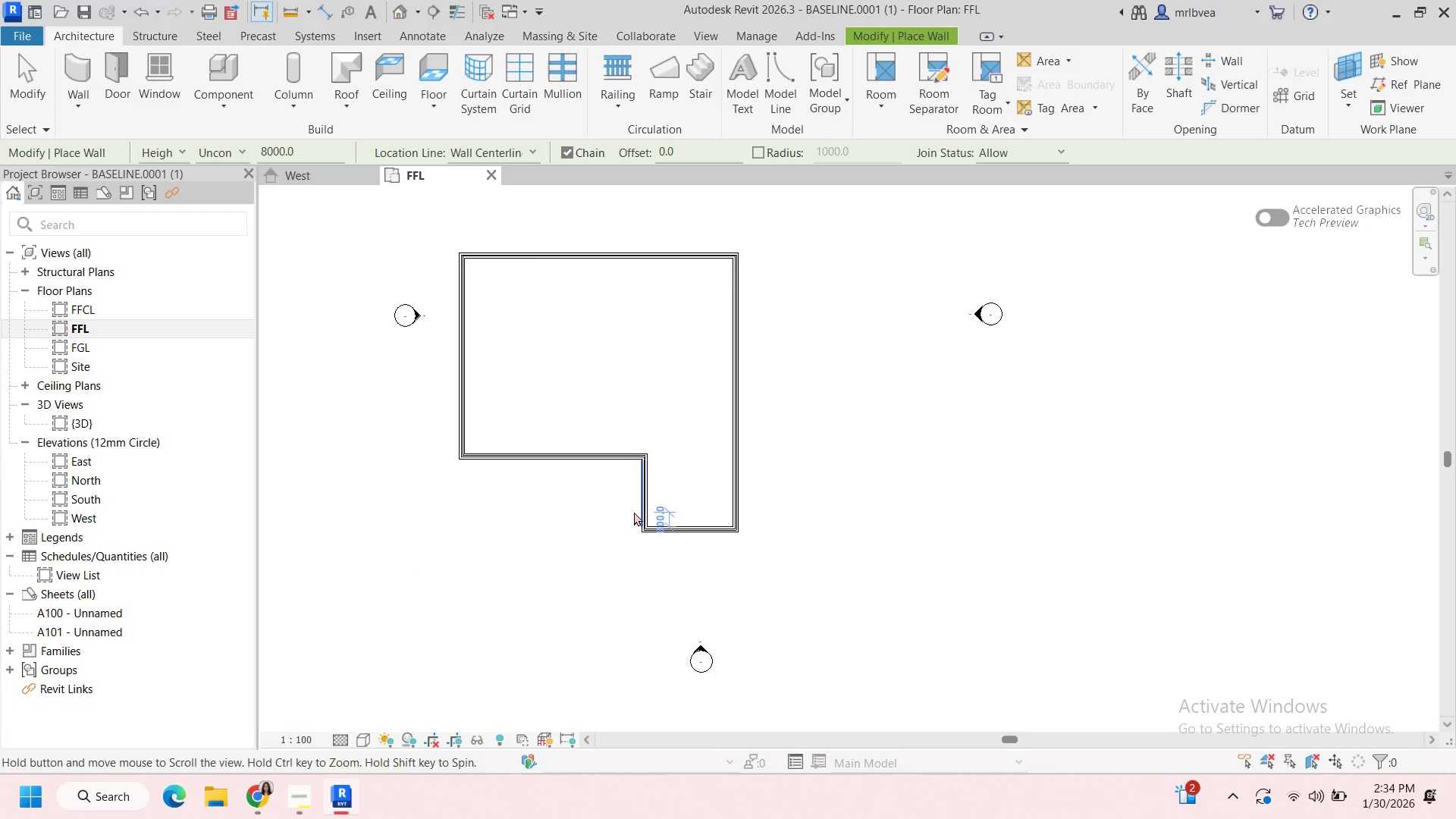 
scroll: coordinate [519, 447], scroll_direction: up, amount: 3.0
 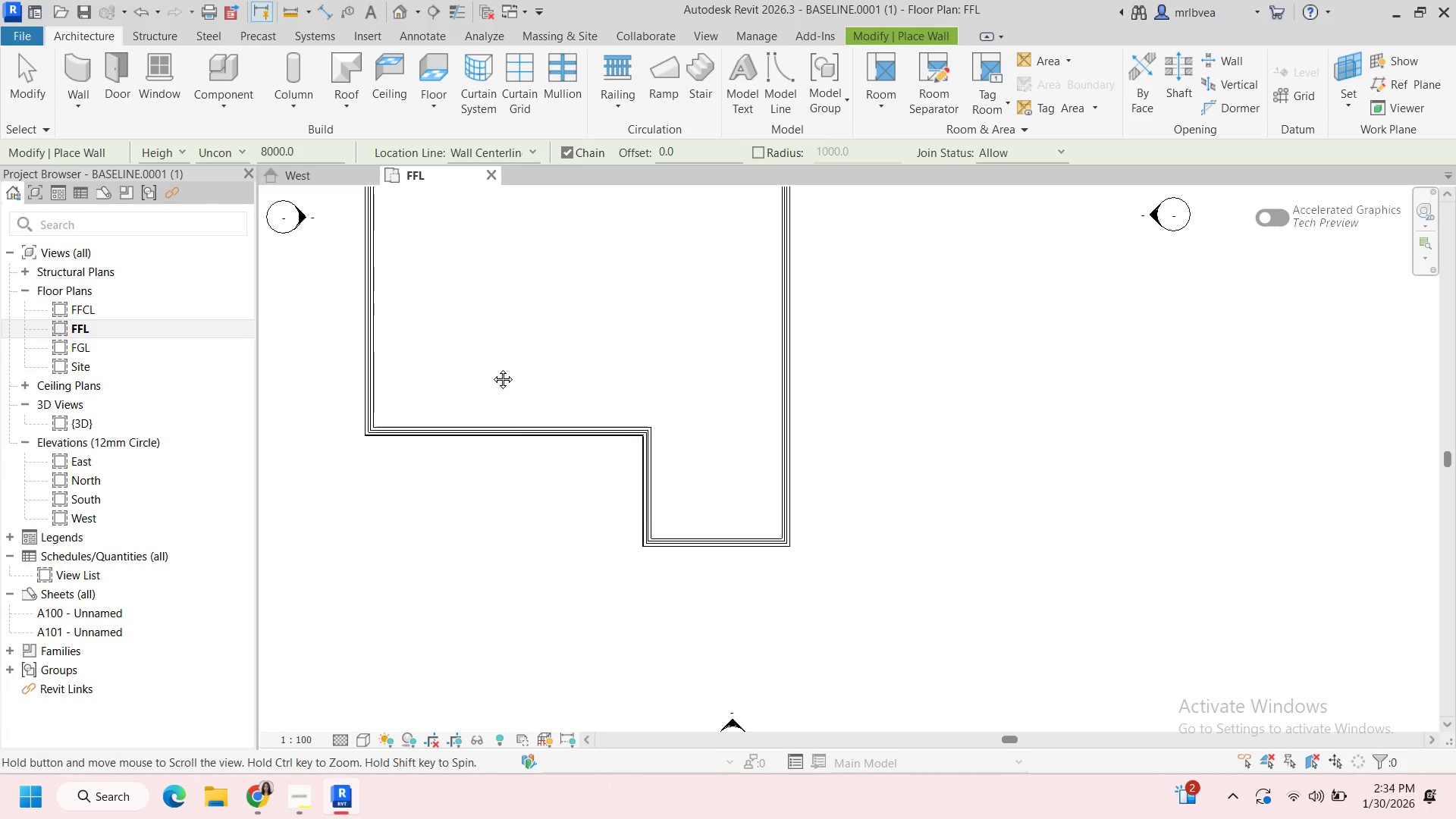 
scroll: coordinate [620, 476], scroll_direction: down, amount: 3.0
 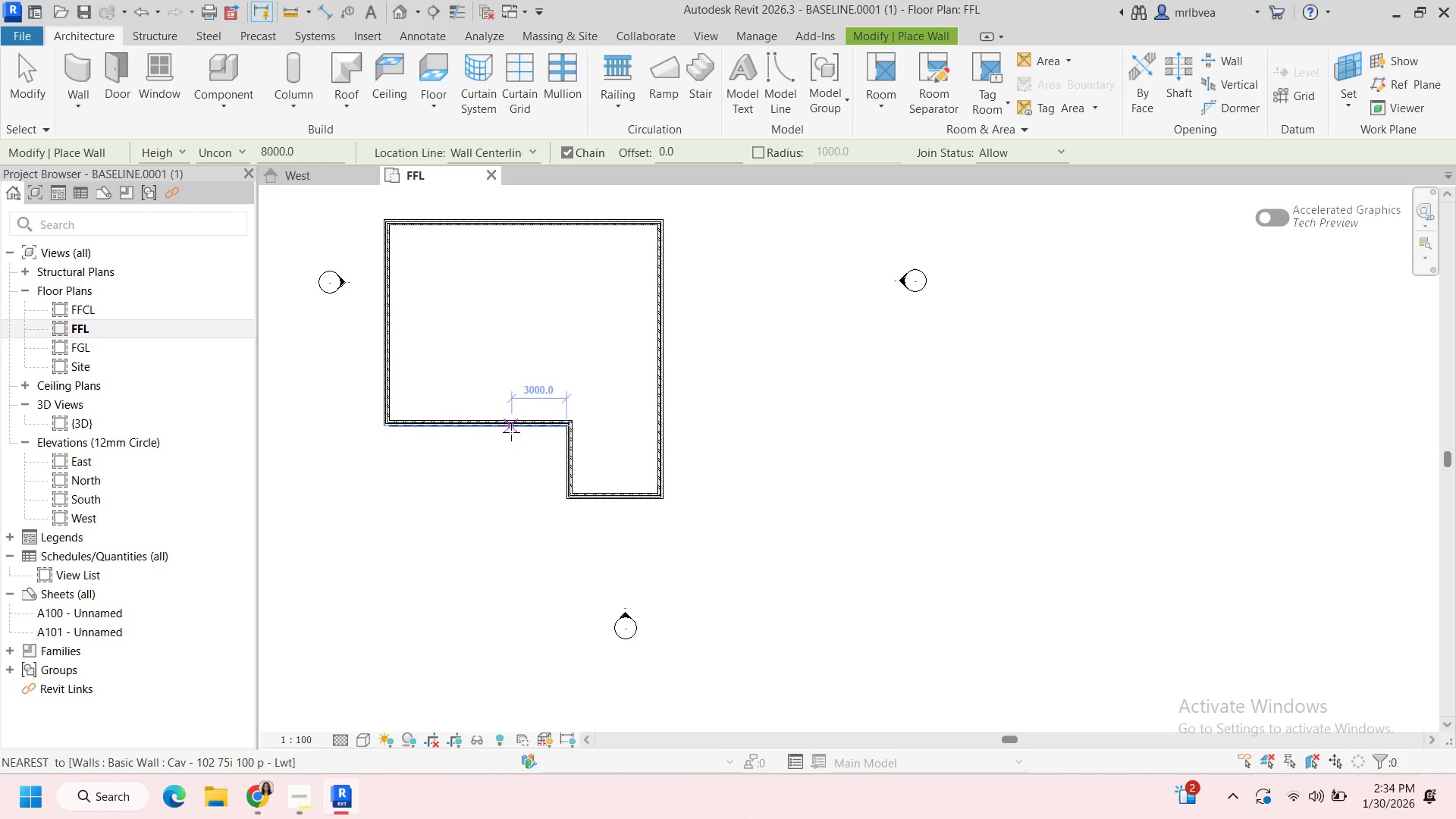 
scroll: coordinate [513, 431], scroll_direction: up, amount: 3.0
 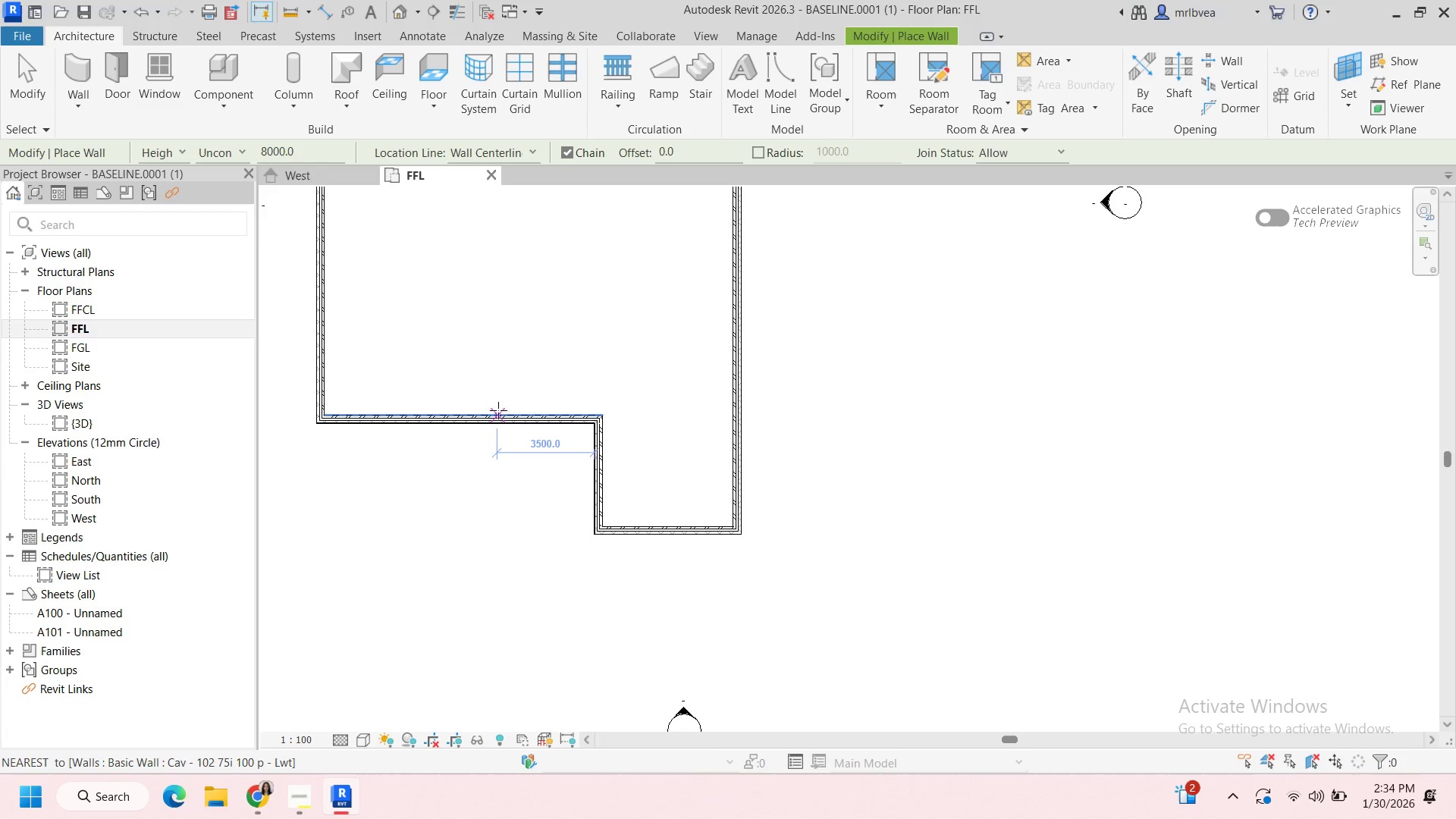 
left_click([497, 410])
 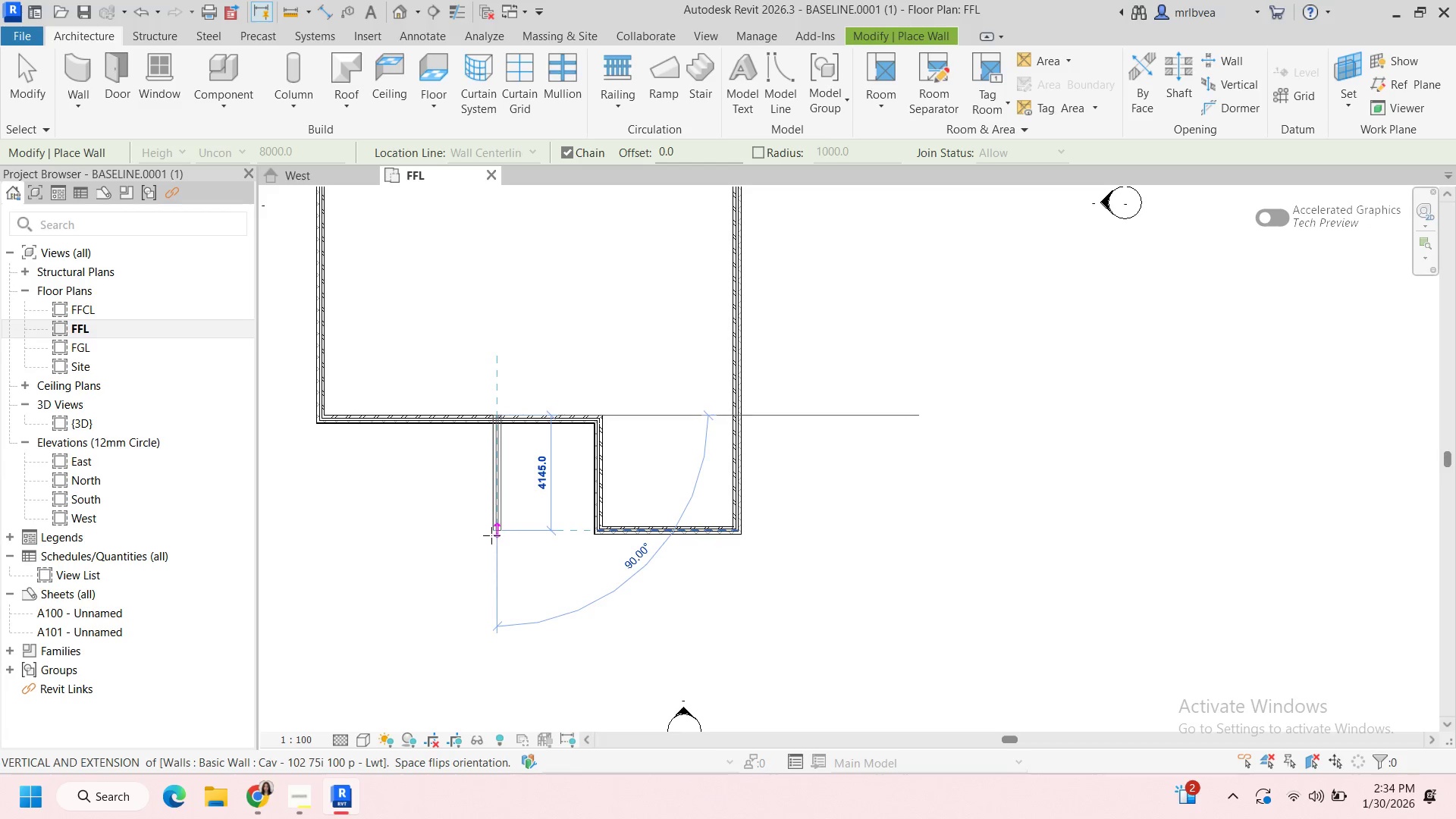 
left_click([491, 534])
 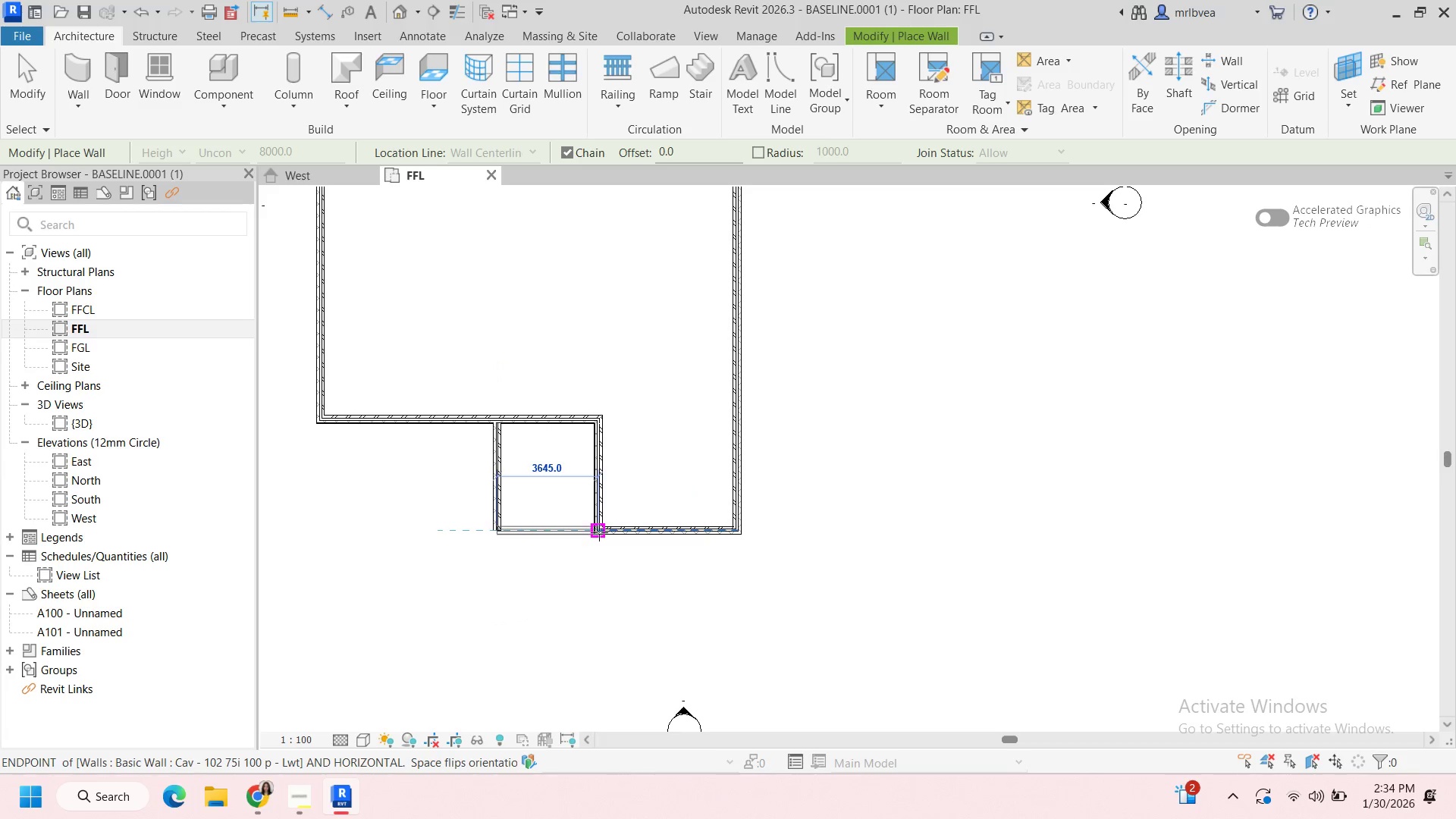 
left_click([599, 532])
 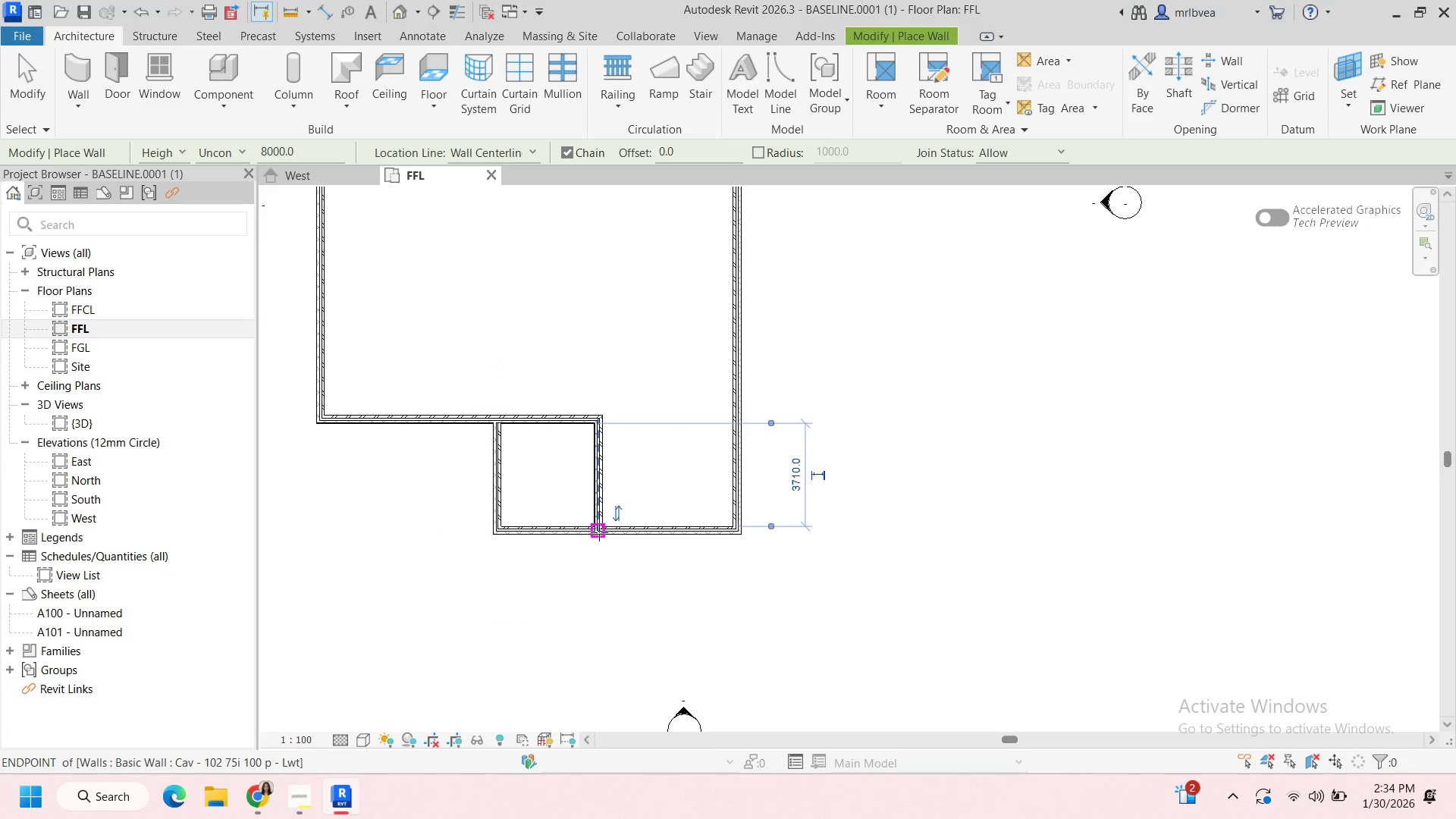 
key(Escape)
 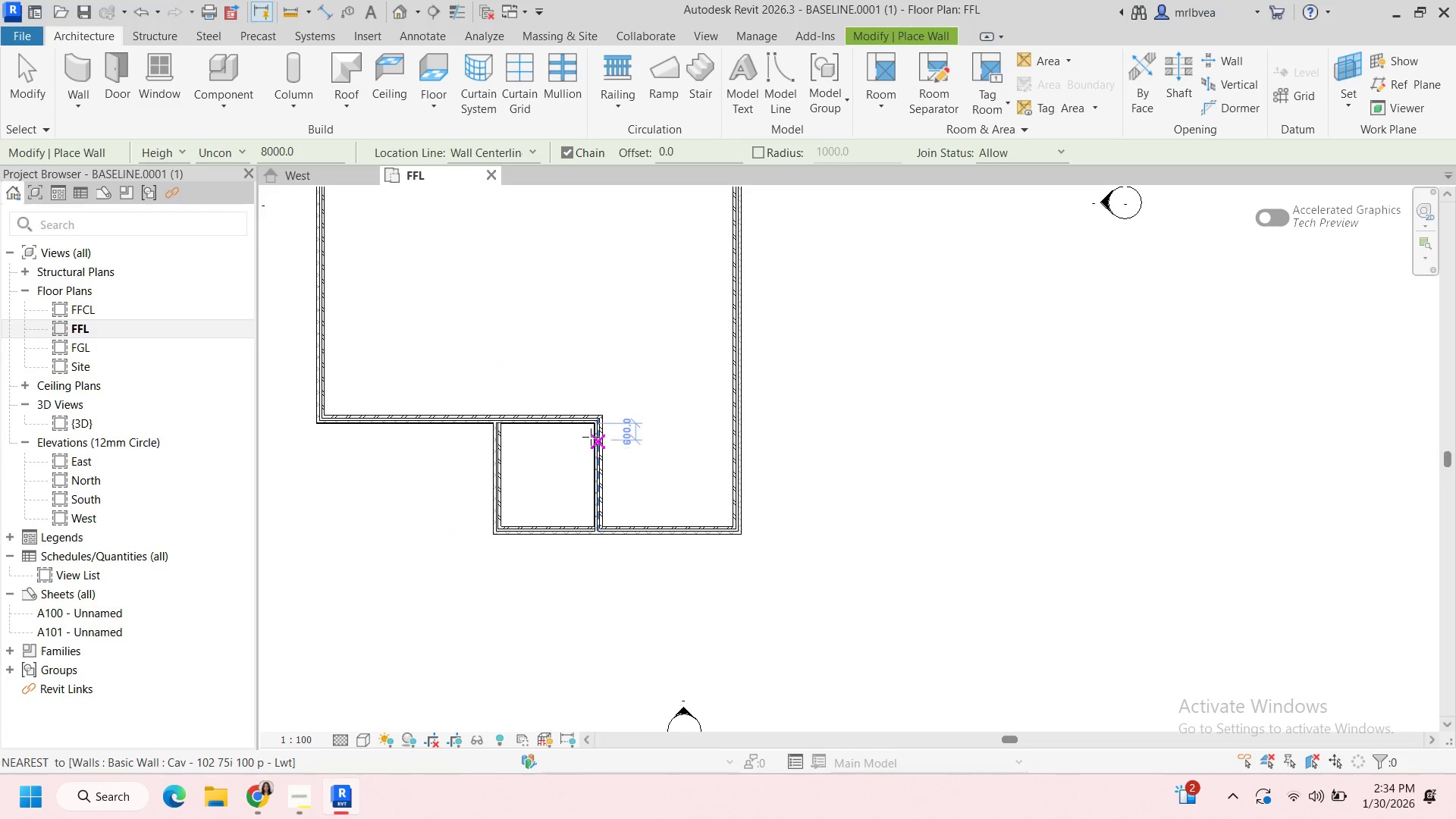 
key(Escape)
 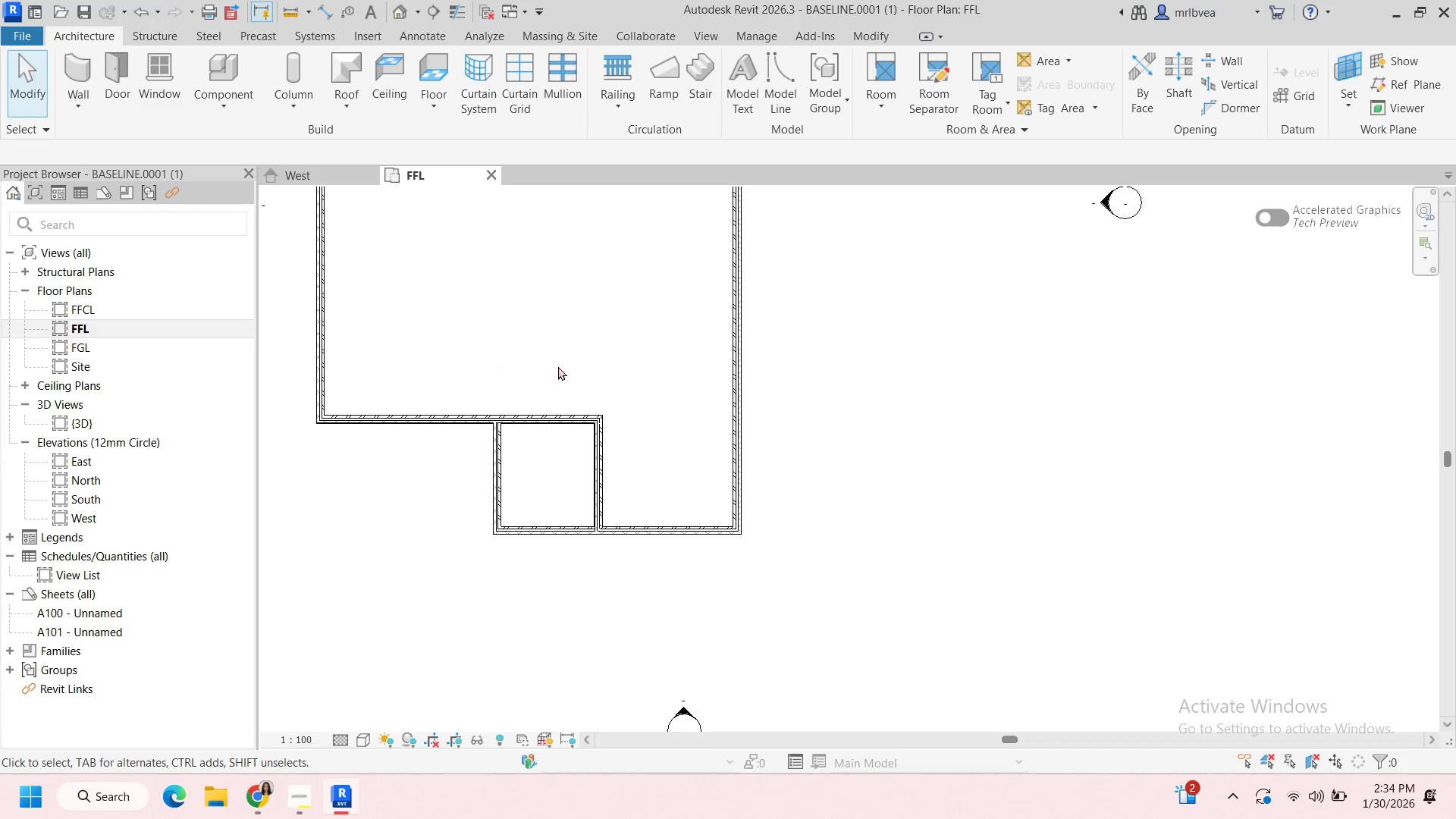 
key(Escape)
 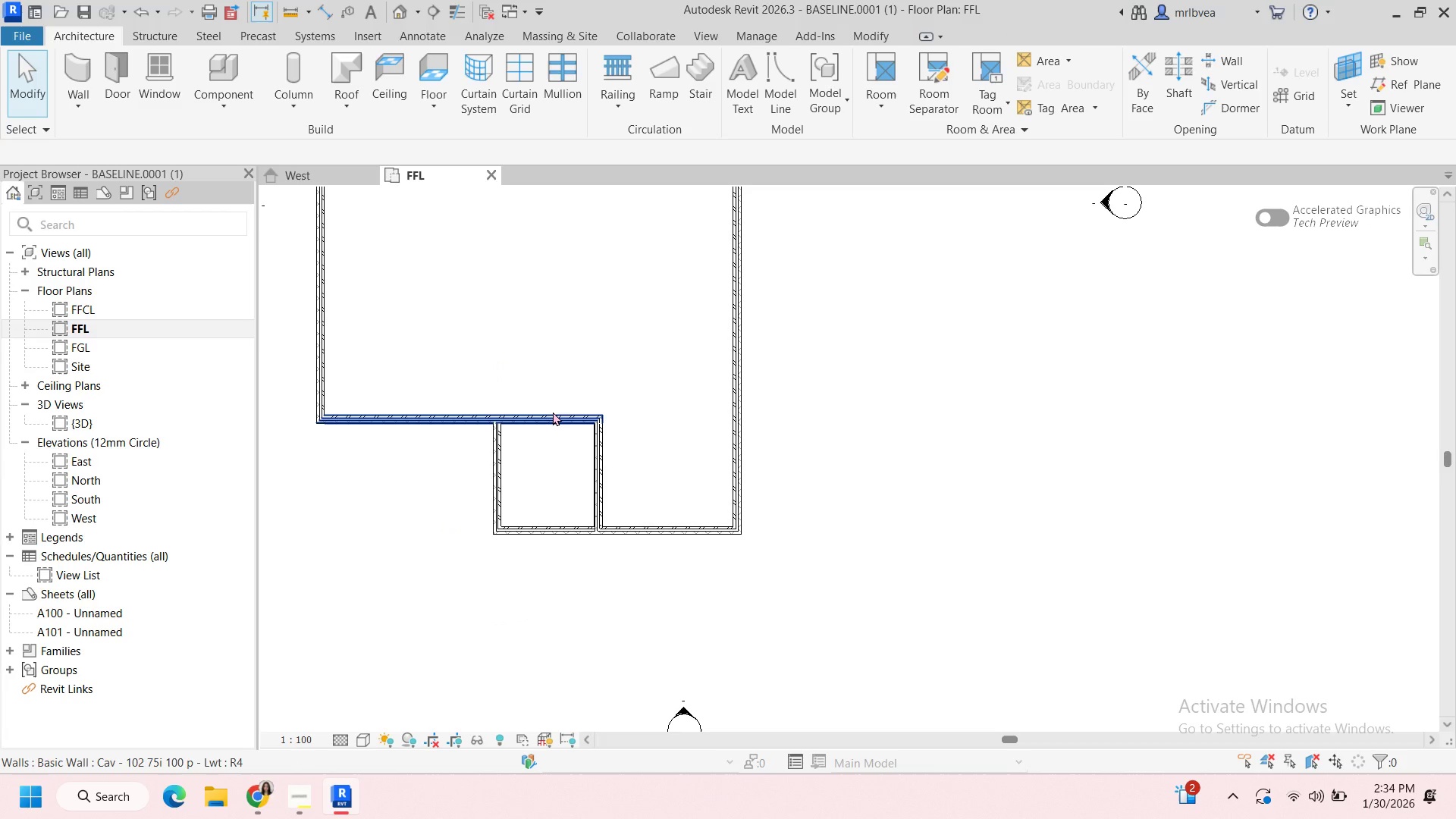 
left_click([553, 412])
 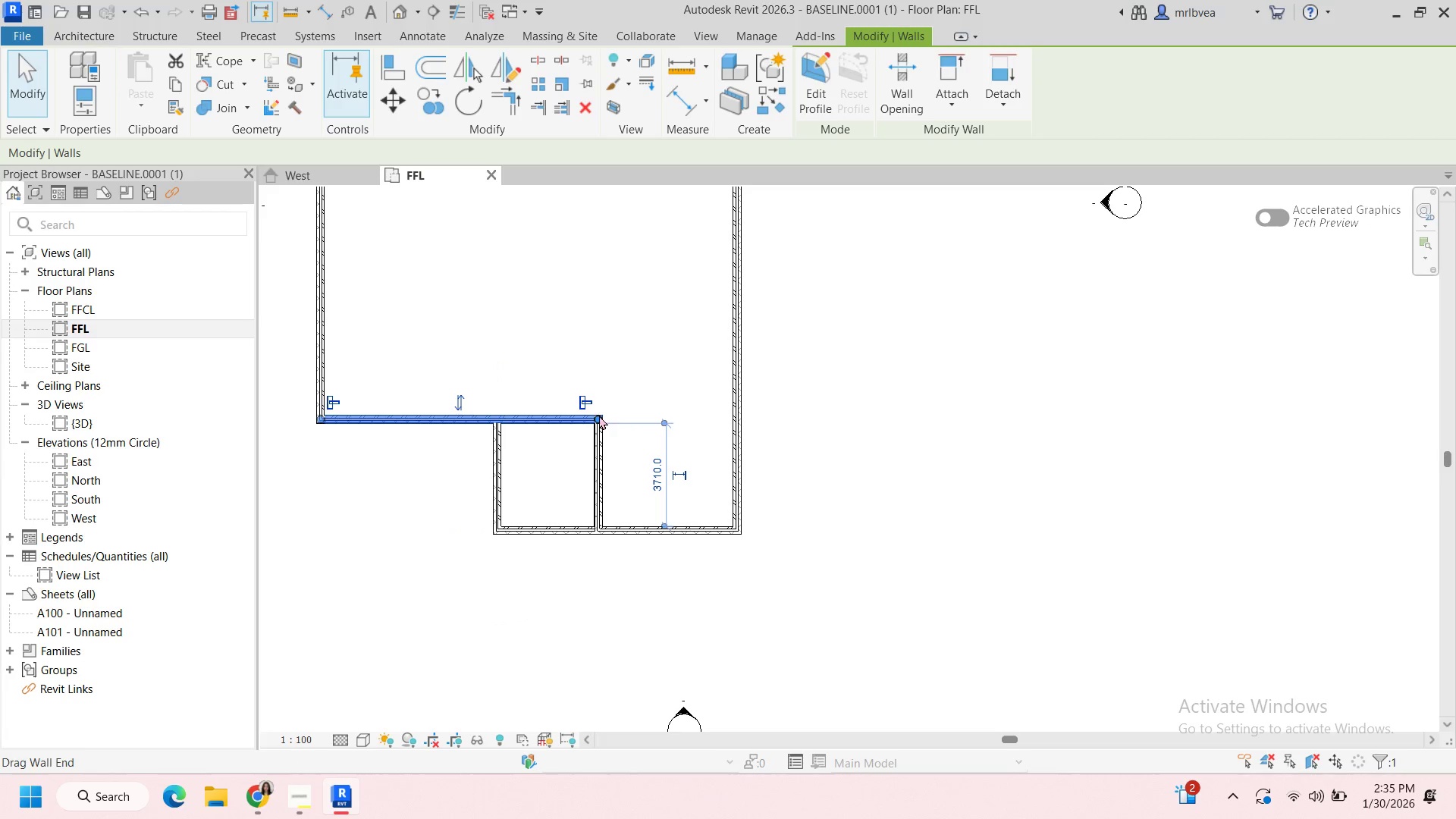 
left_click_drag(start_coordinate=[598, 417], to_coordinate=[500, 416])
 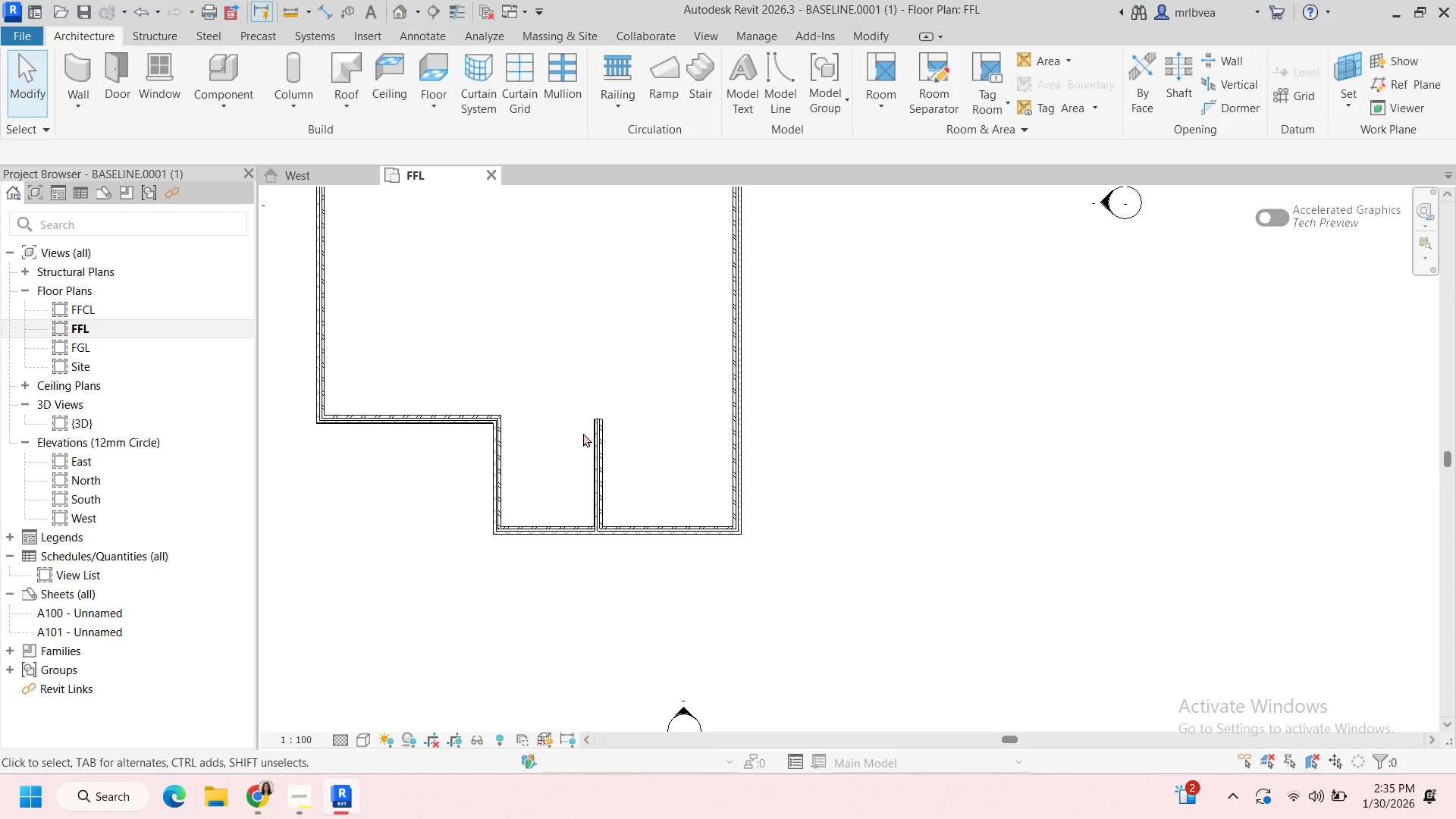 
double_click([595, 426])
 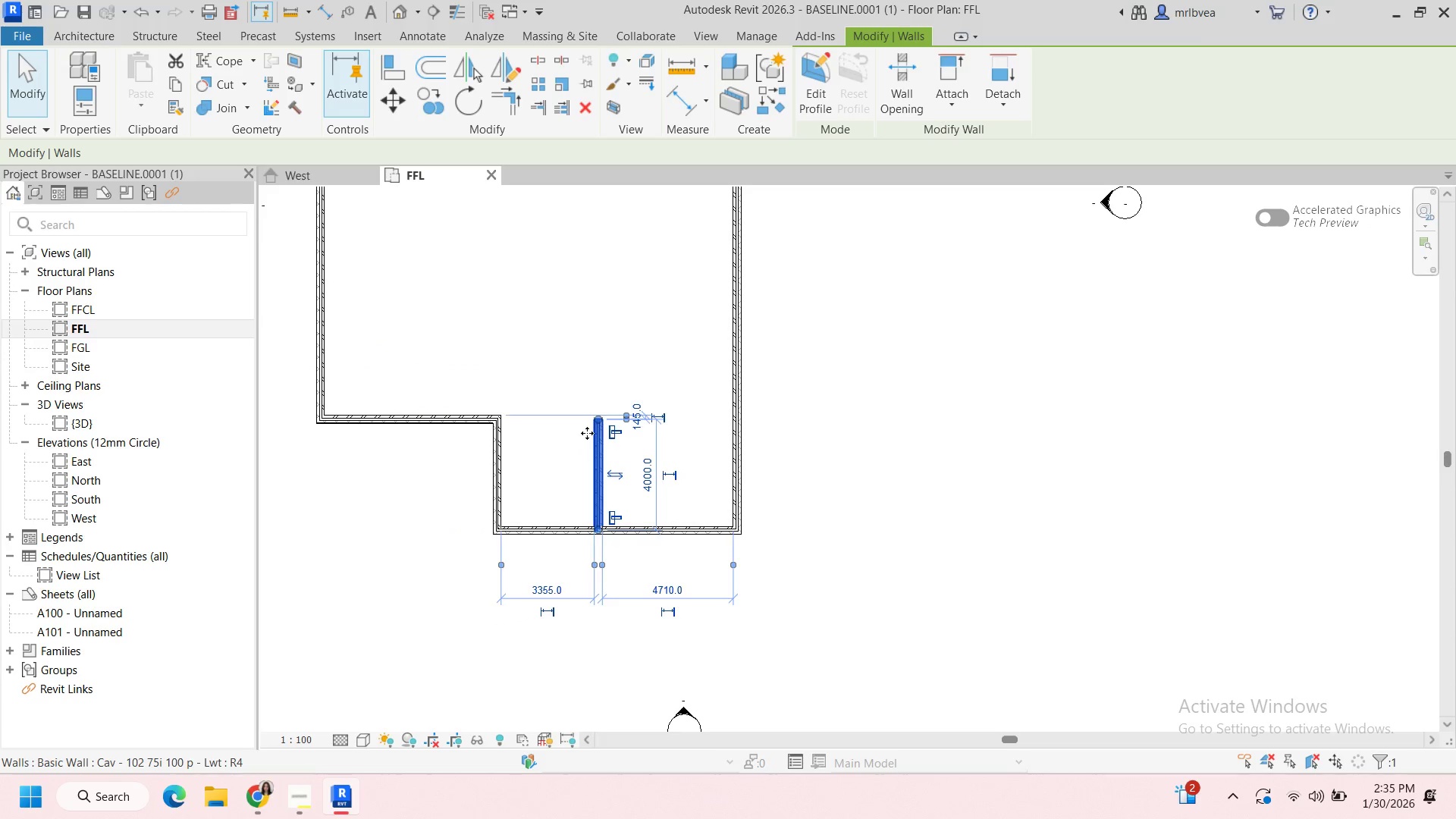 
key(Backspace)
 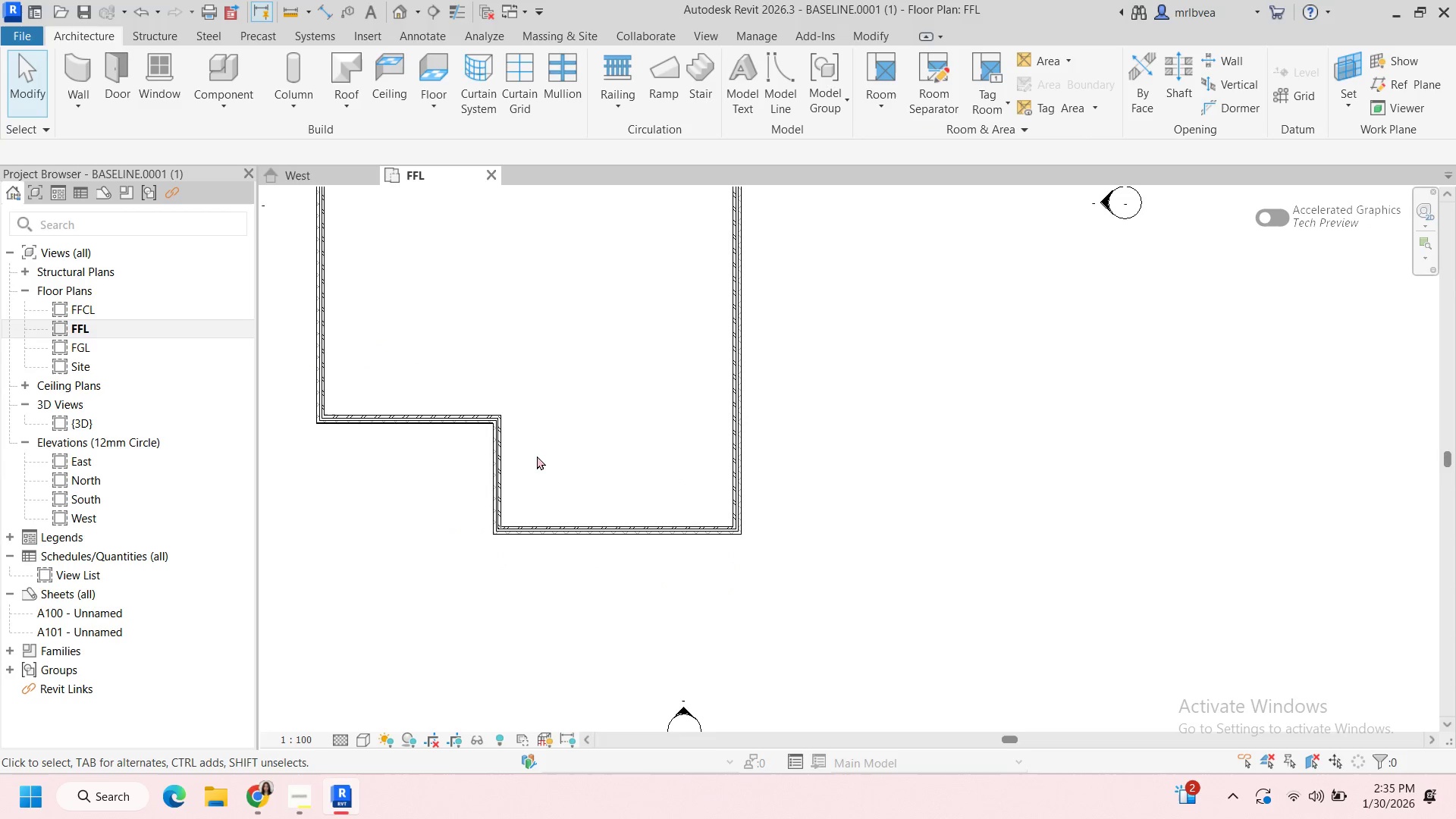 
scroll: coordinate [540, 455], scroll_direction: down, amount: 3.0
 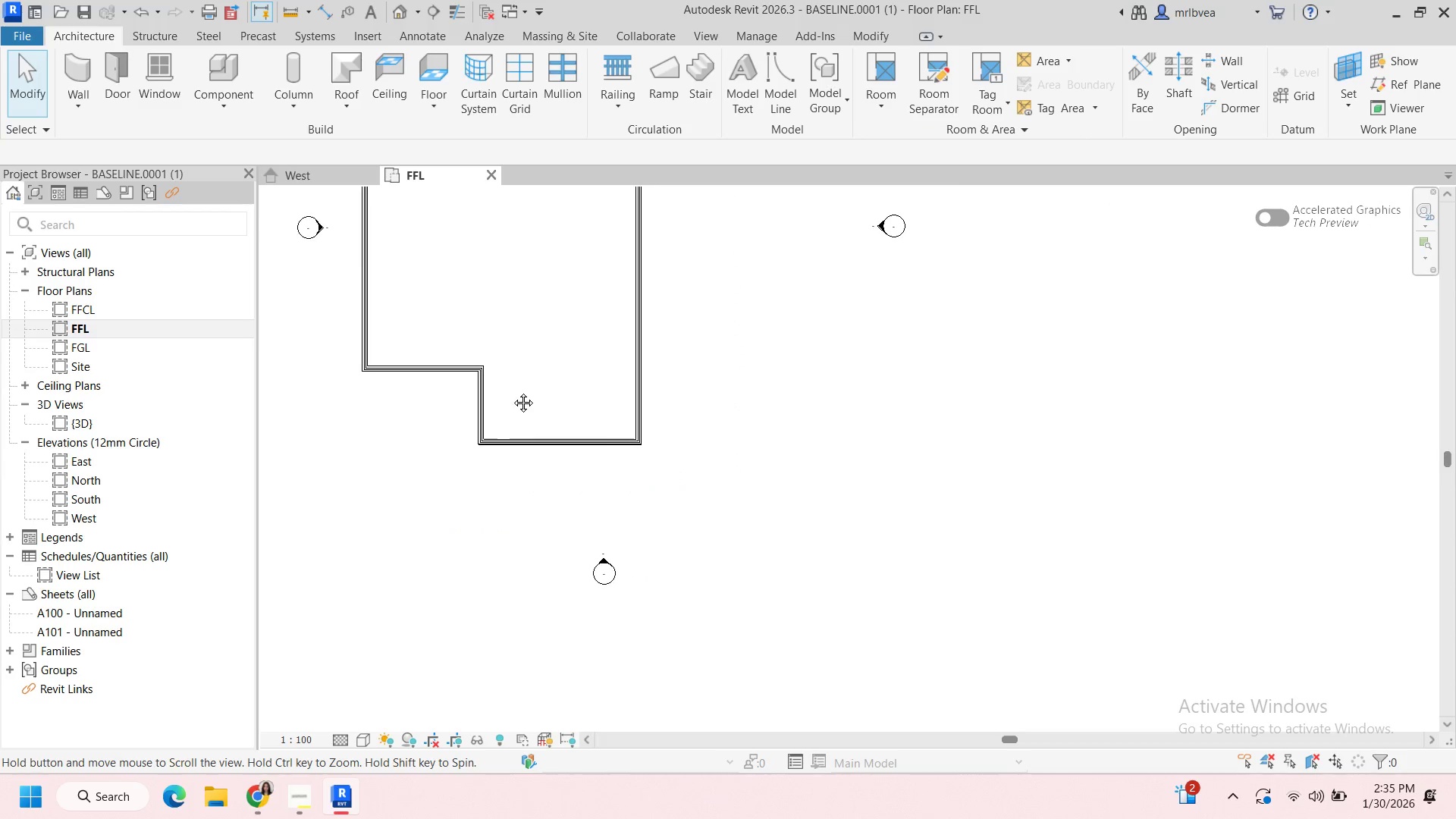 
scroll: coordinate [512, 391], scroll_direction: up, amount: 3.0
 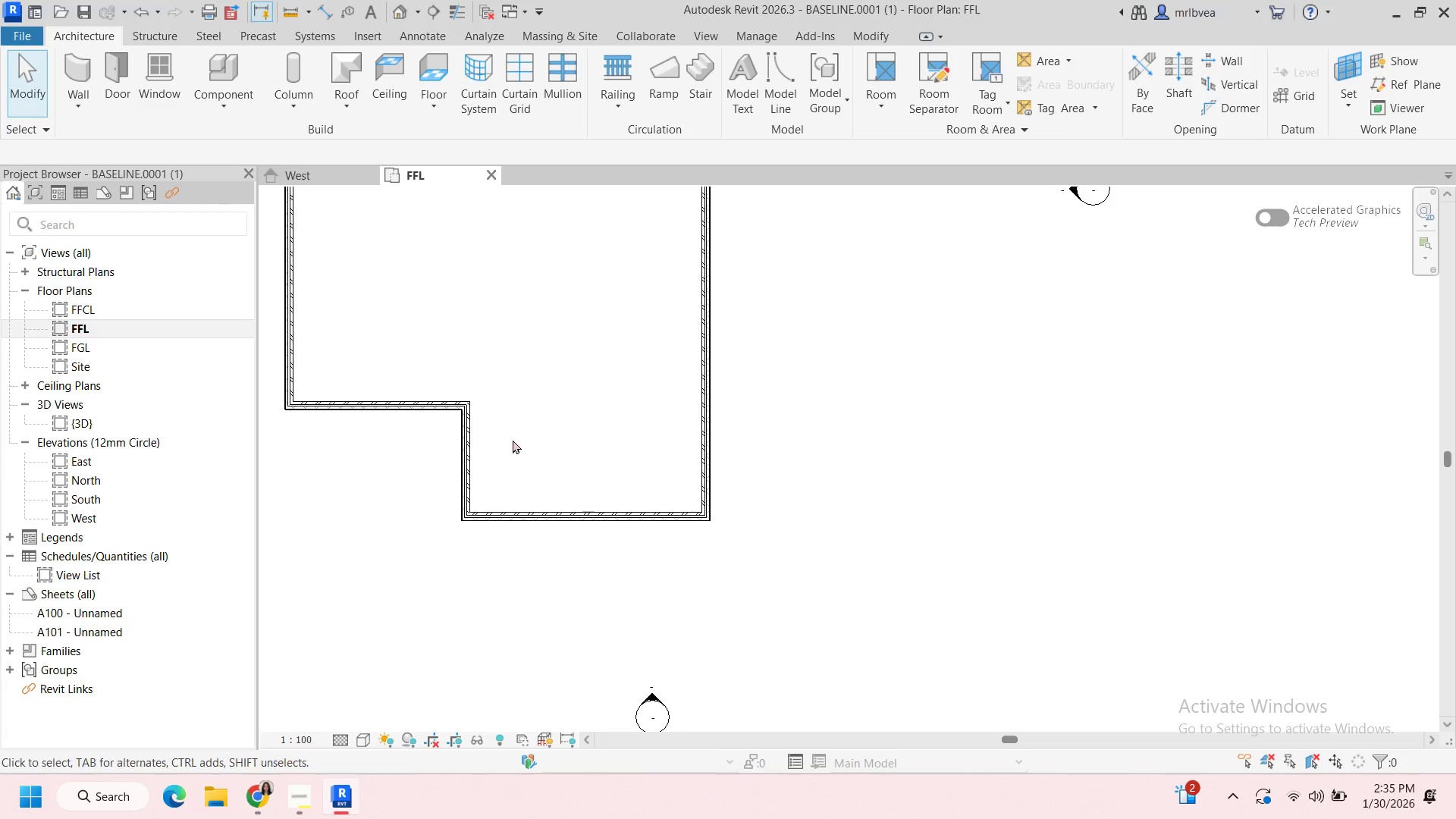 
scroll: coordinate [591, 452], scroll_direction: down, amount: 1.0
 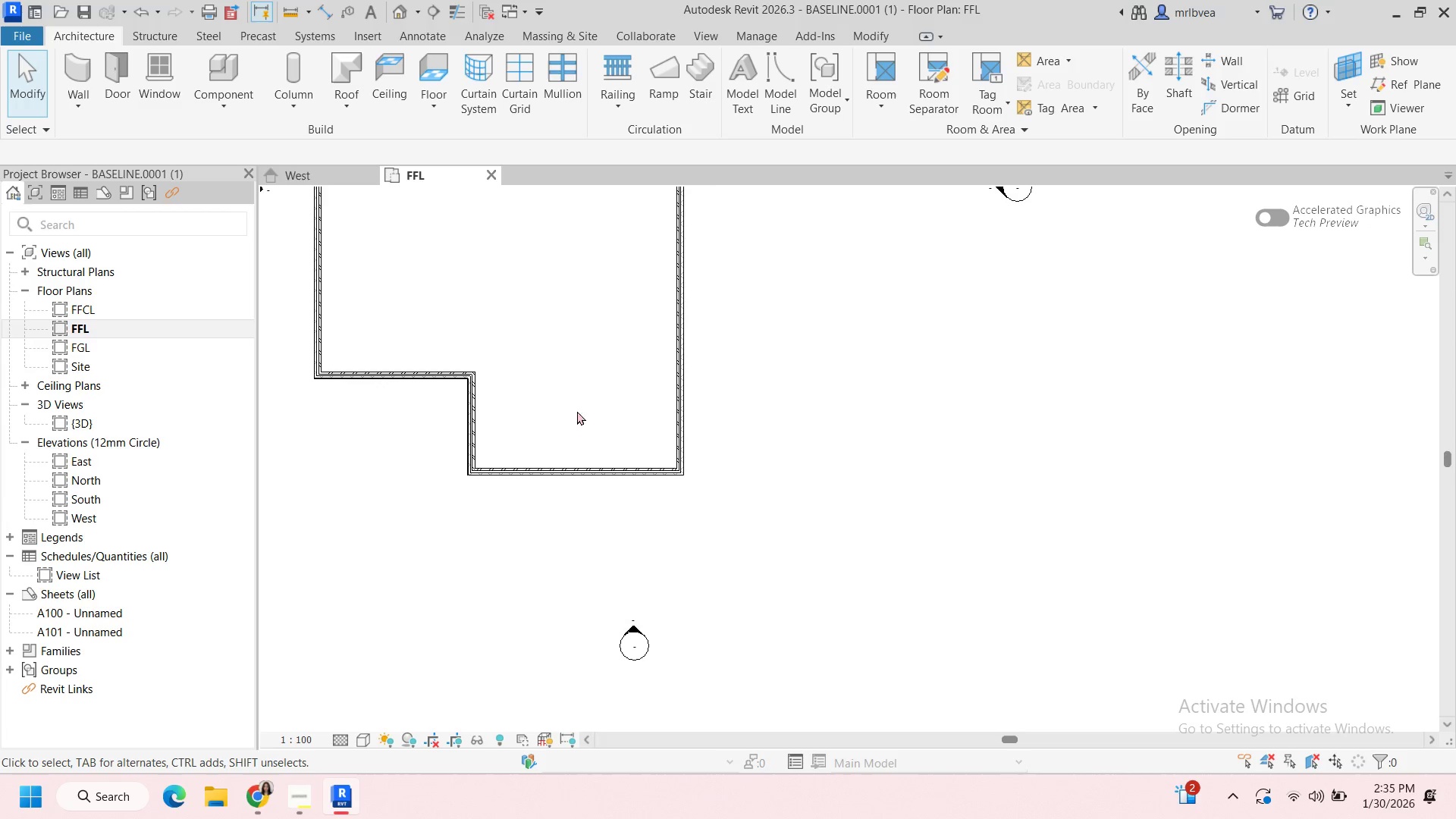 
scroll: coordinate [519, 359], scroll_direction: up, amount: 2.0
 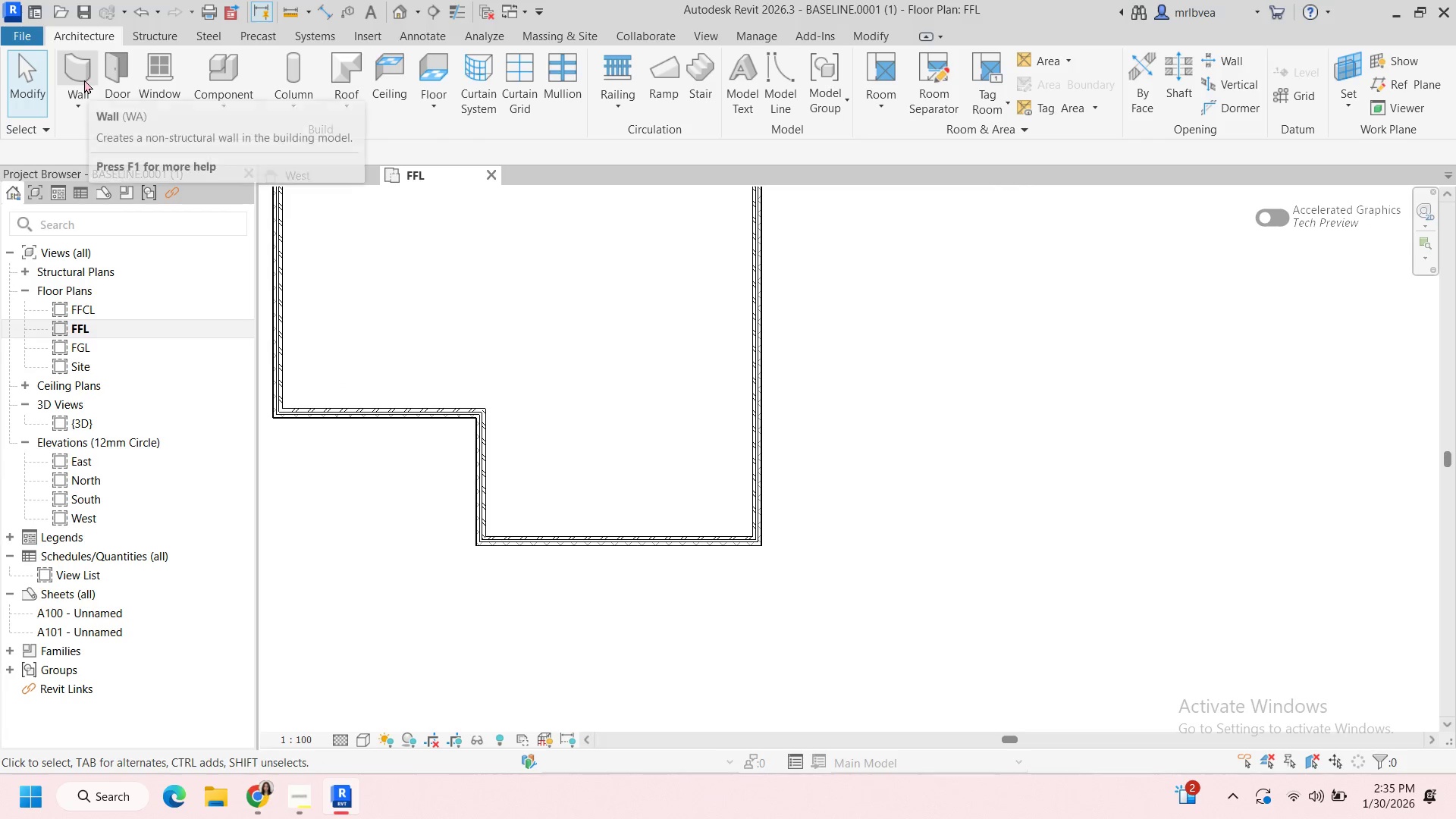 
scroll: coordinate [616, 464], scroll_direction: down, amount: 2.0
 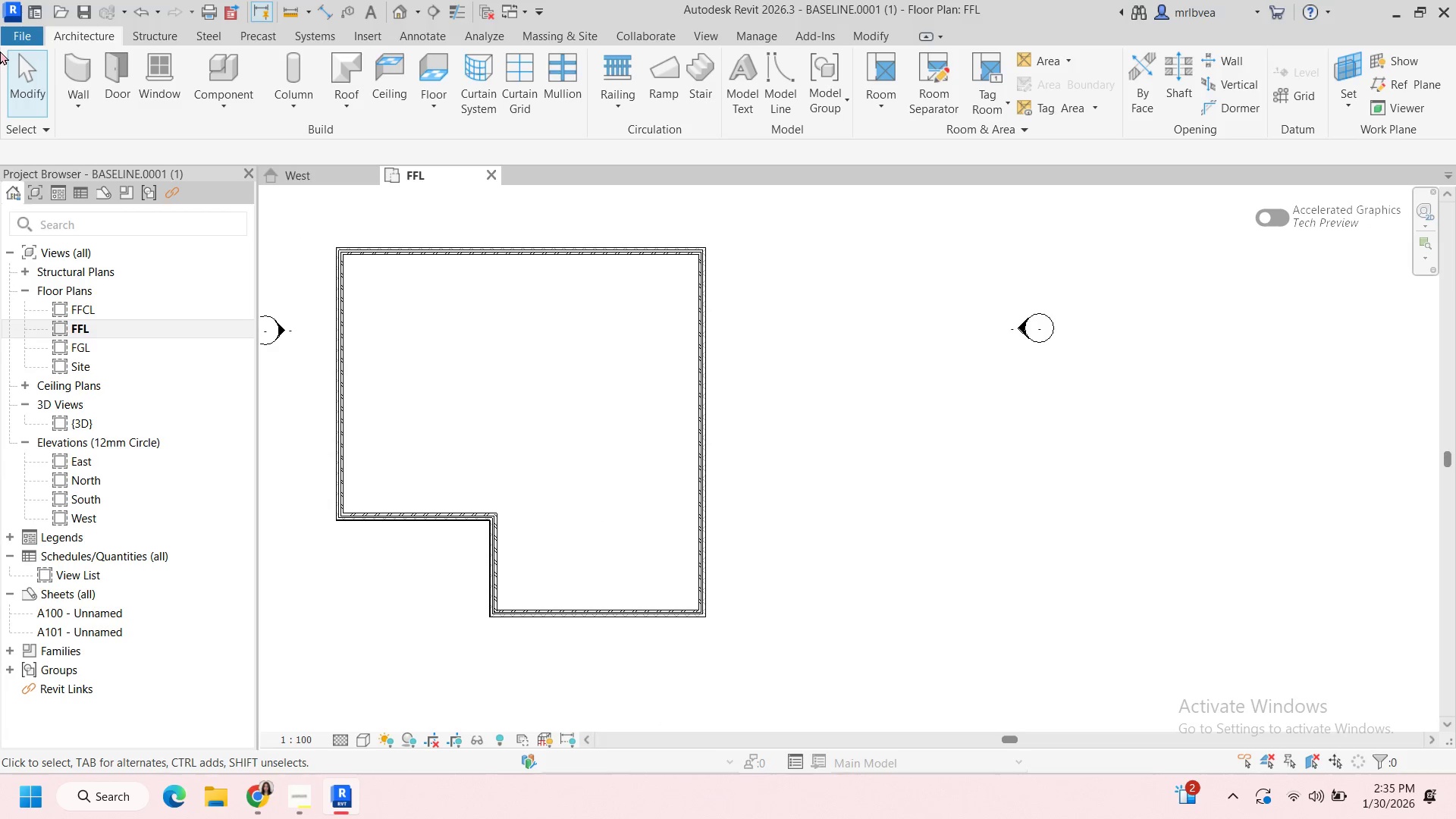 
left_click([78, 71])
 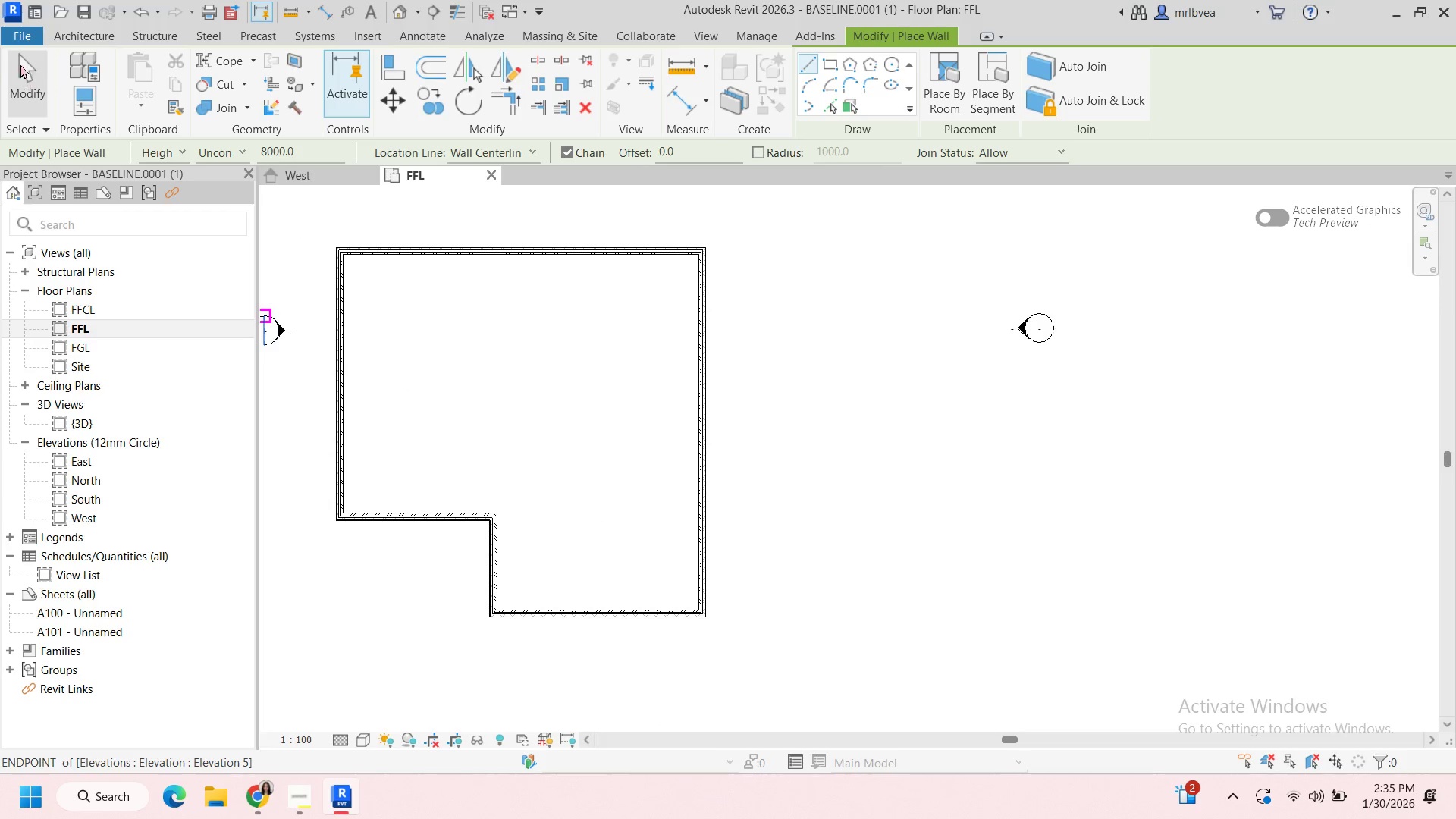 
left_click([77, 40])
 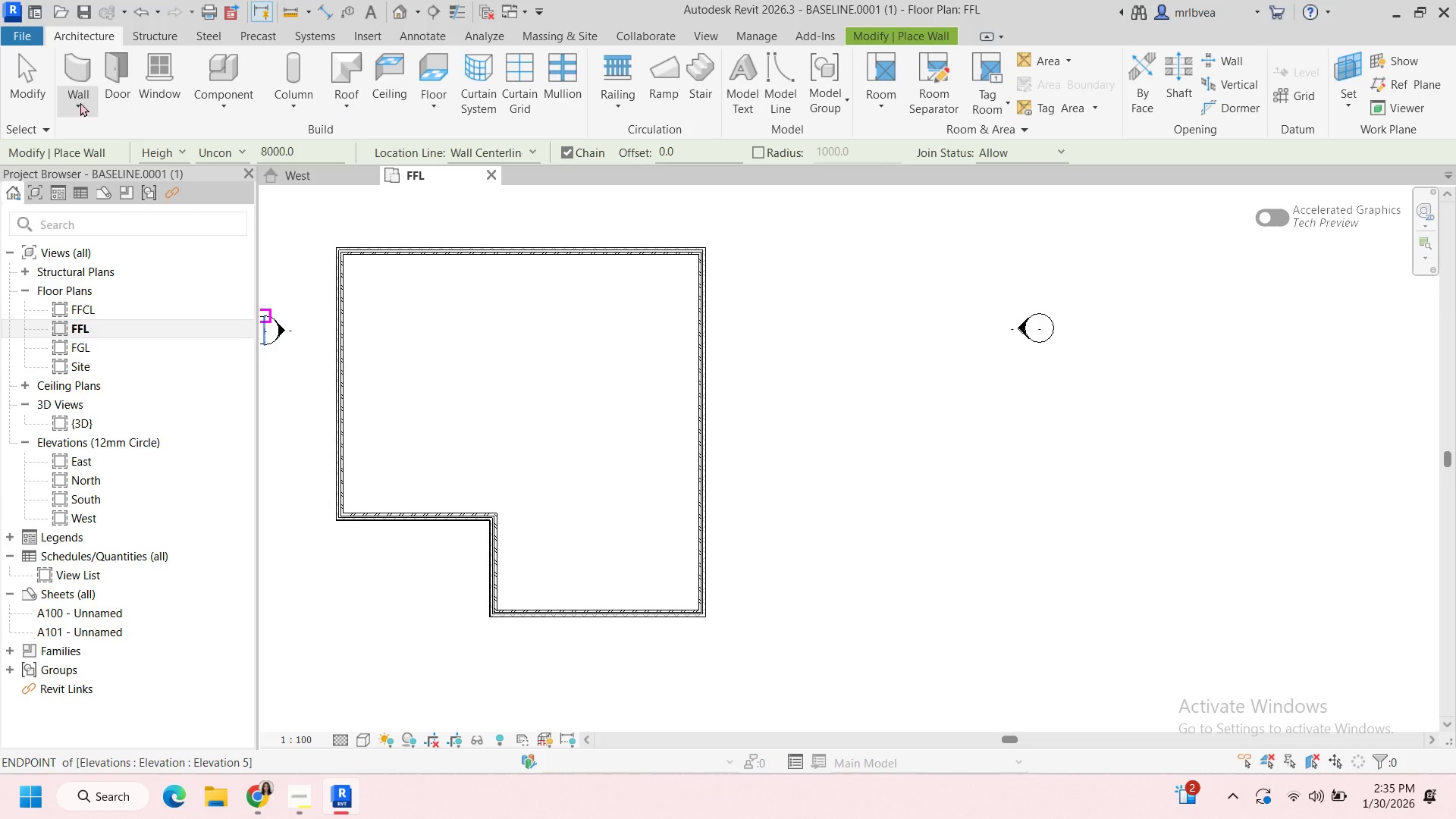 
left_click([80, 103])
 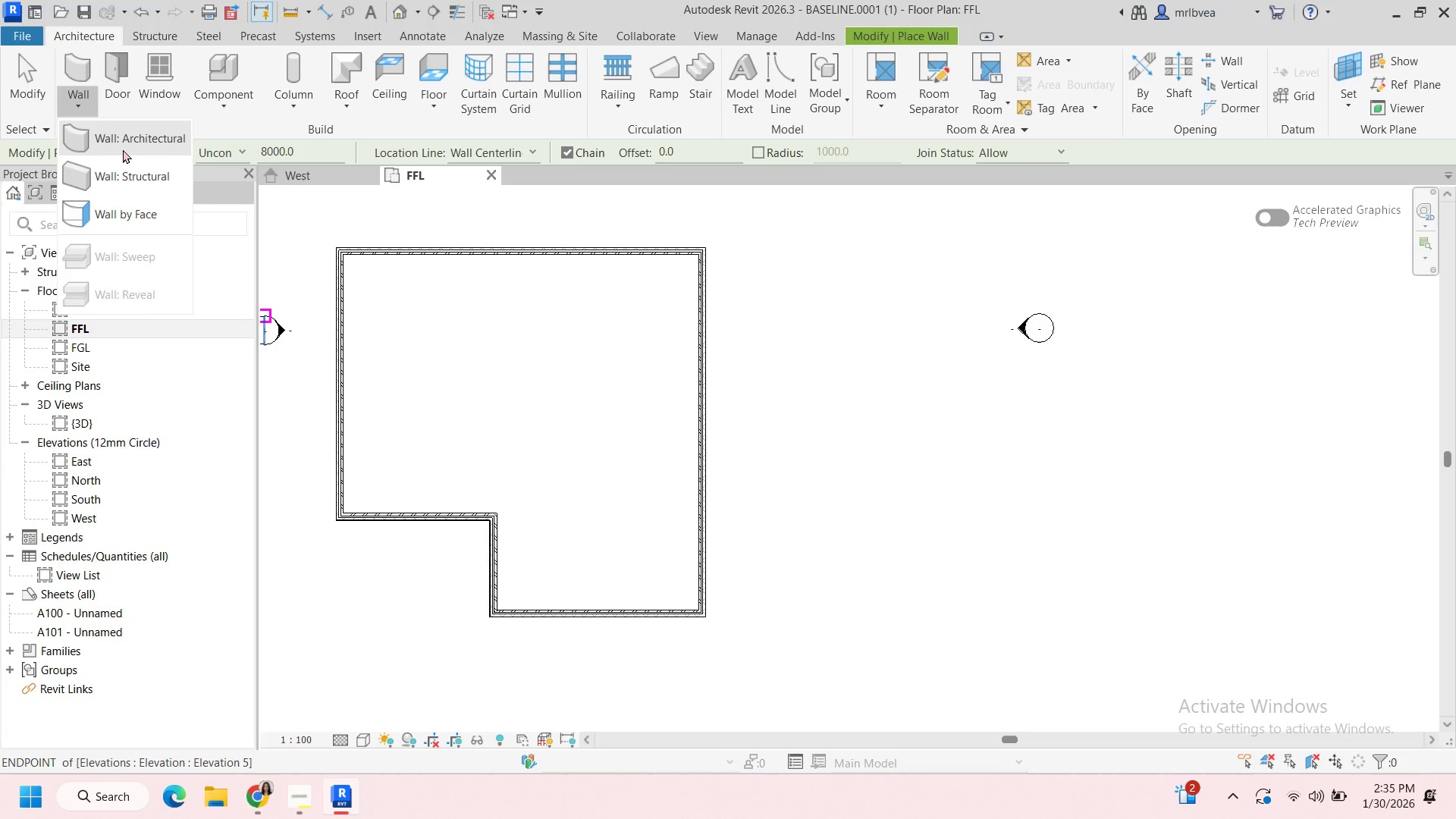 
left_click([123, 148])
 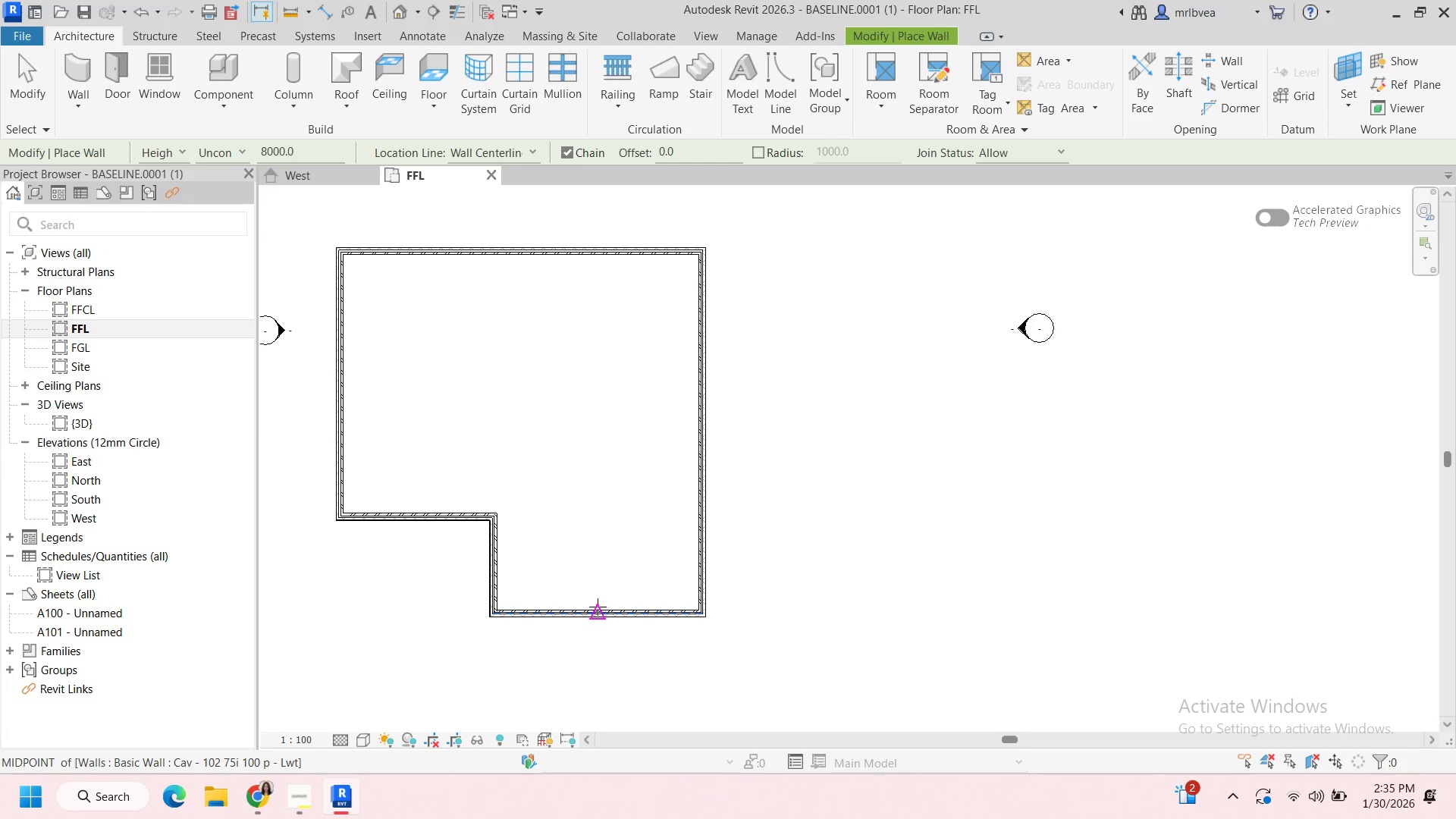 
wait(8.28)
 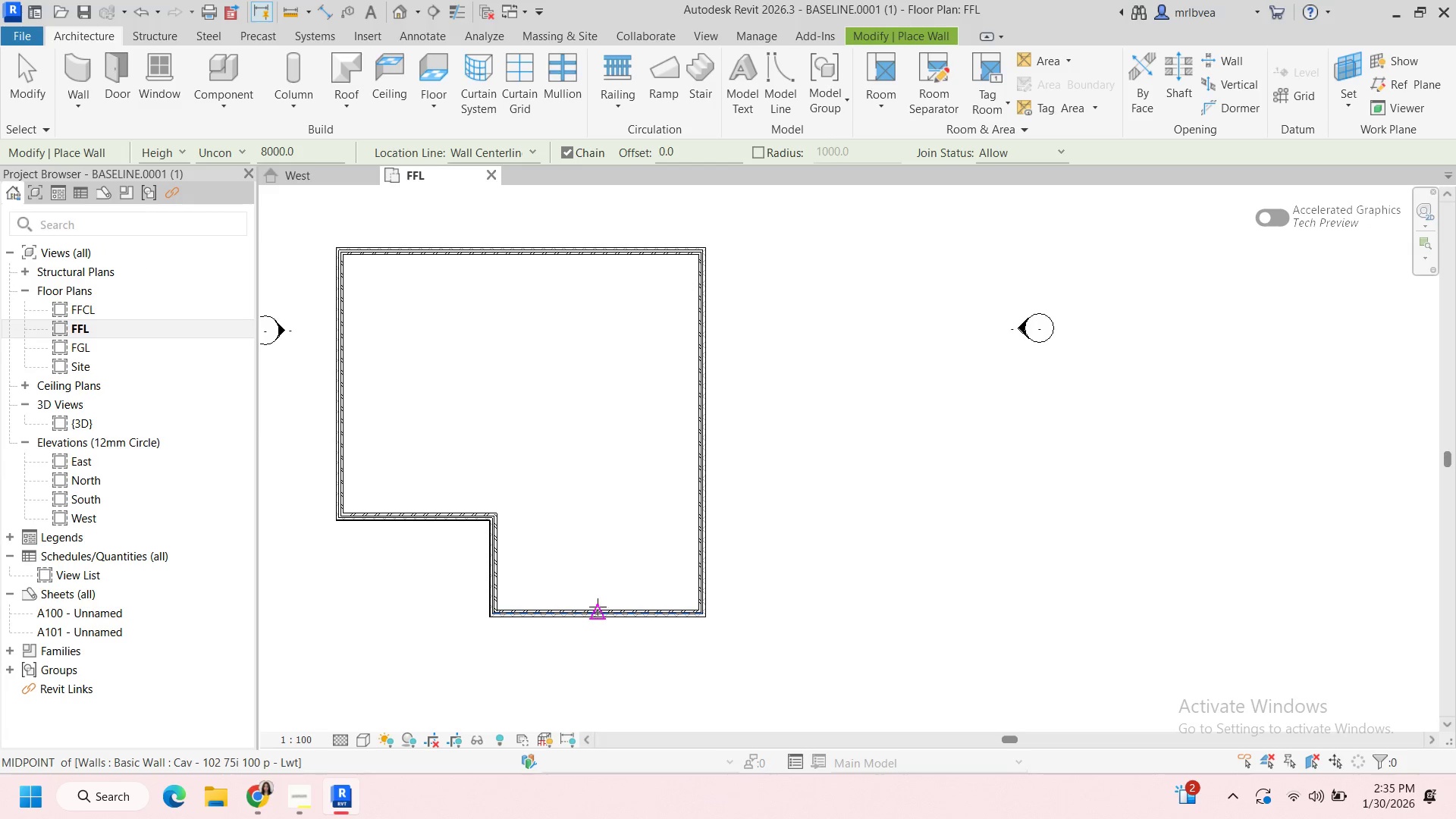 
left_click([494, 513])
 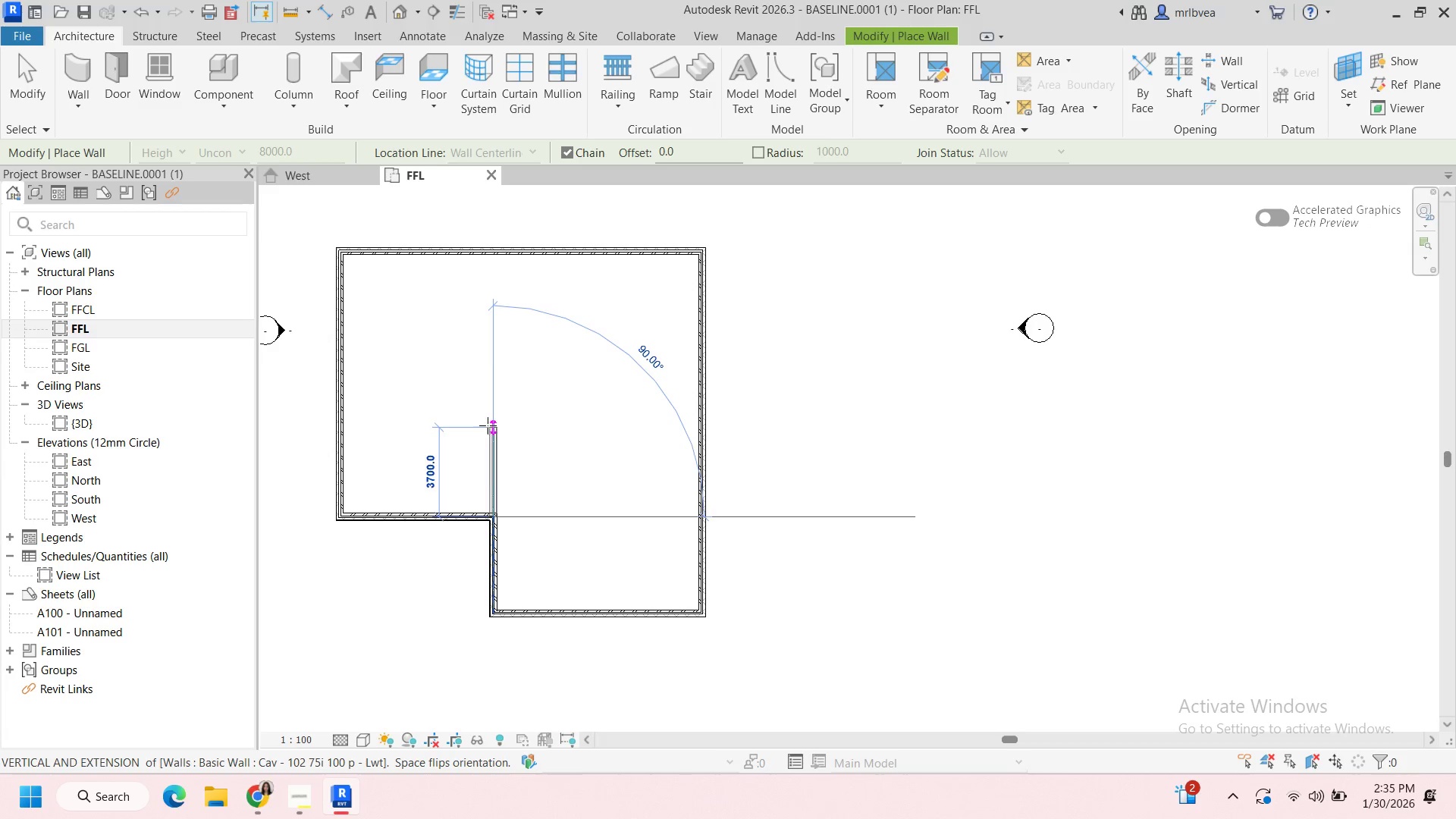 
key(Escape)
 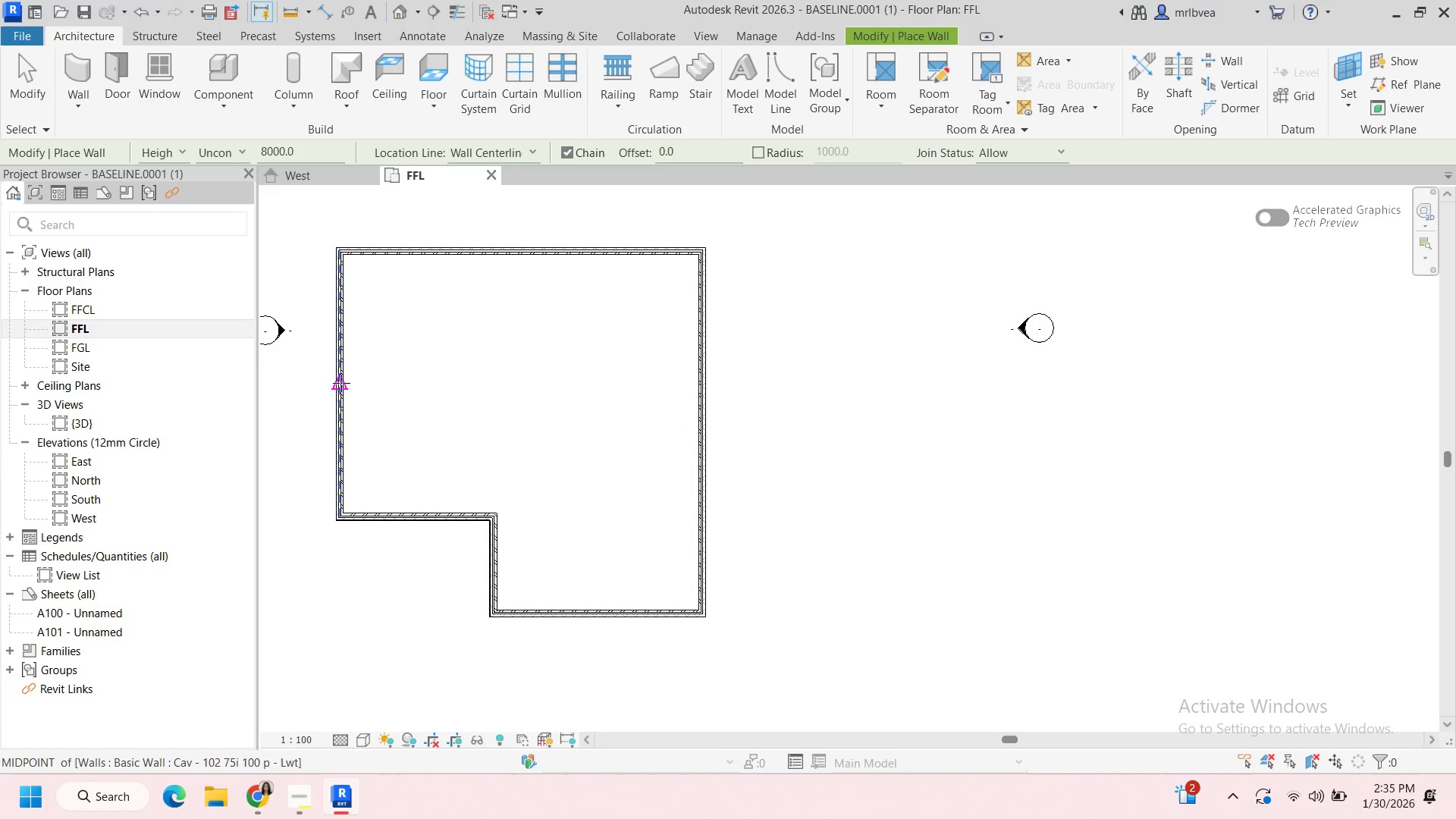 
left_click([341, 383])
 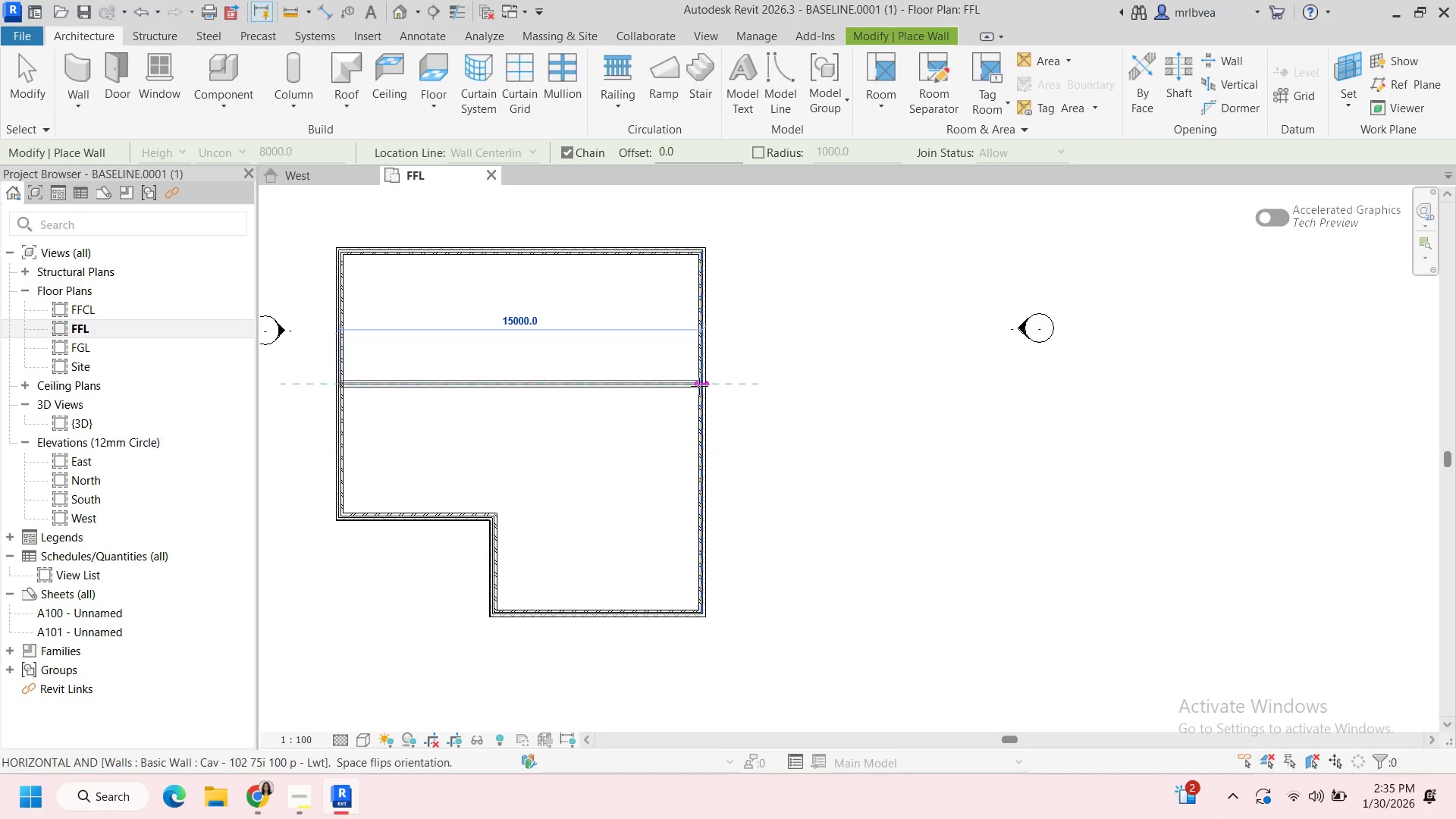 
left_click([703, 386])
 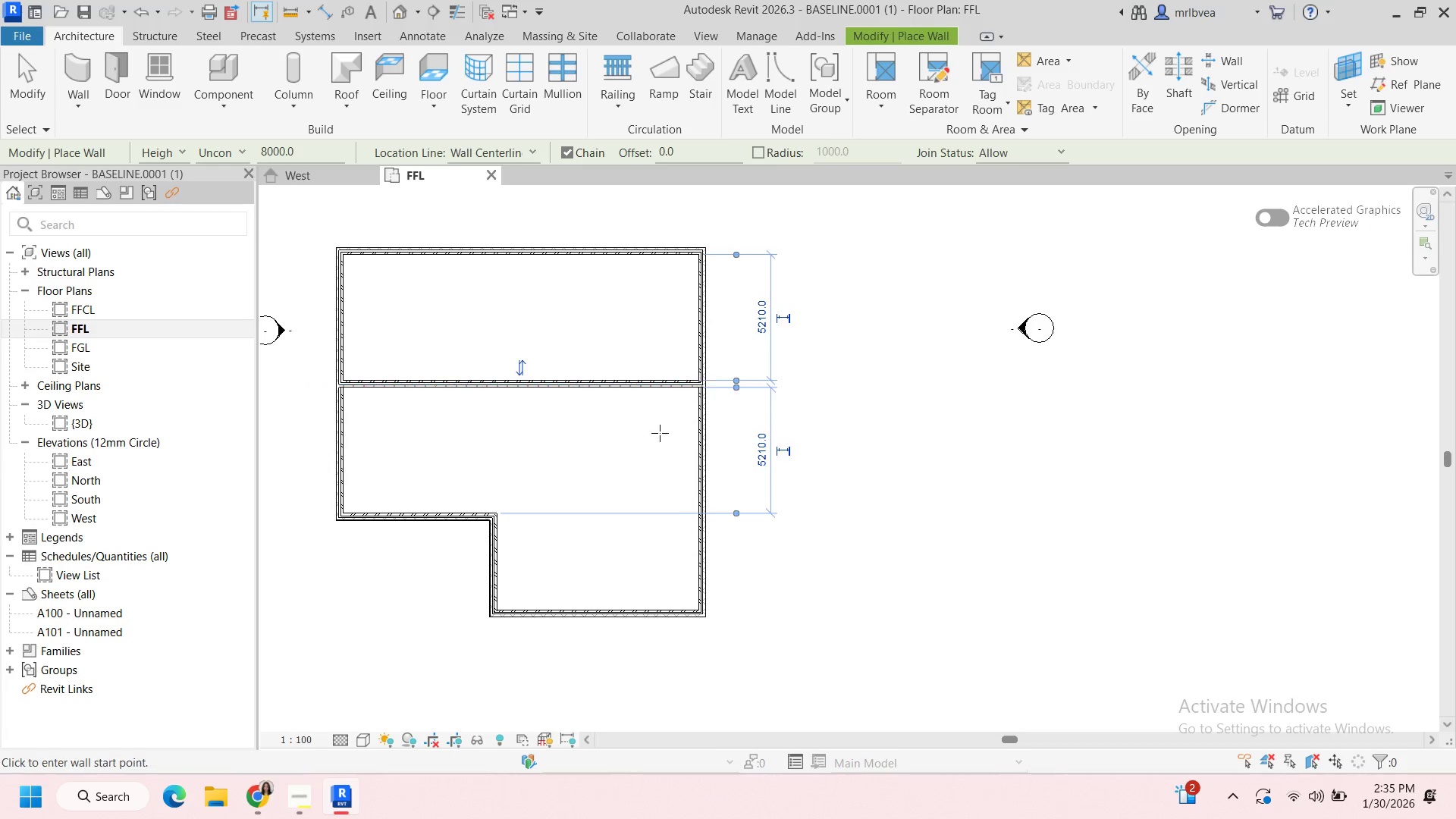 
key(Escape)
 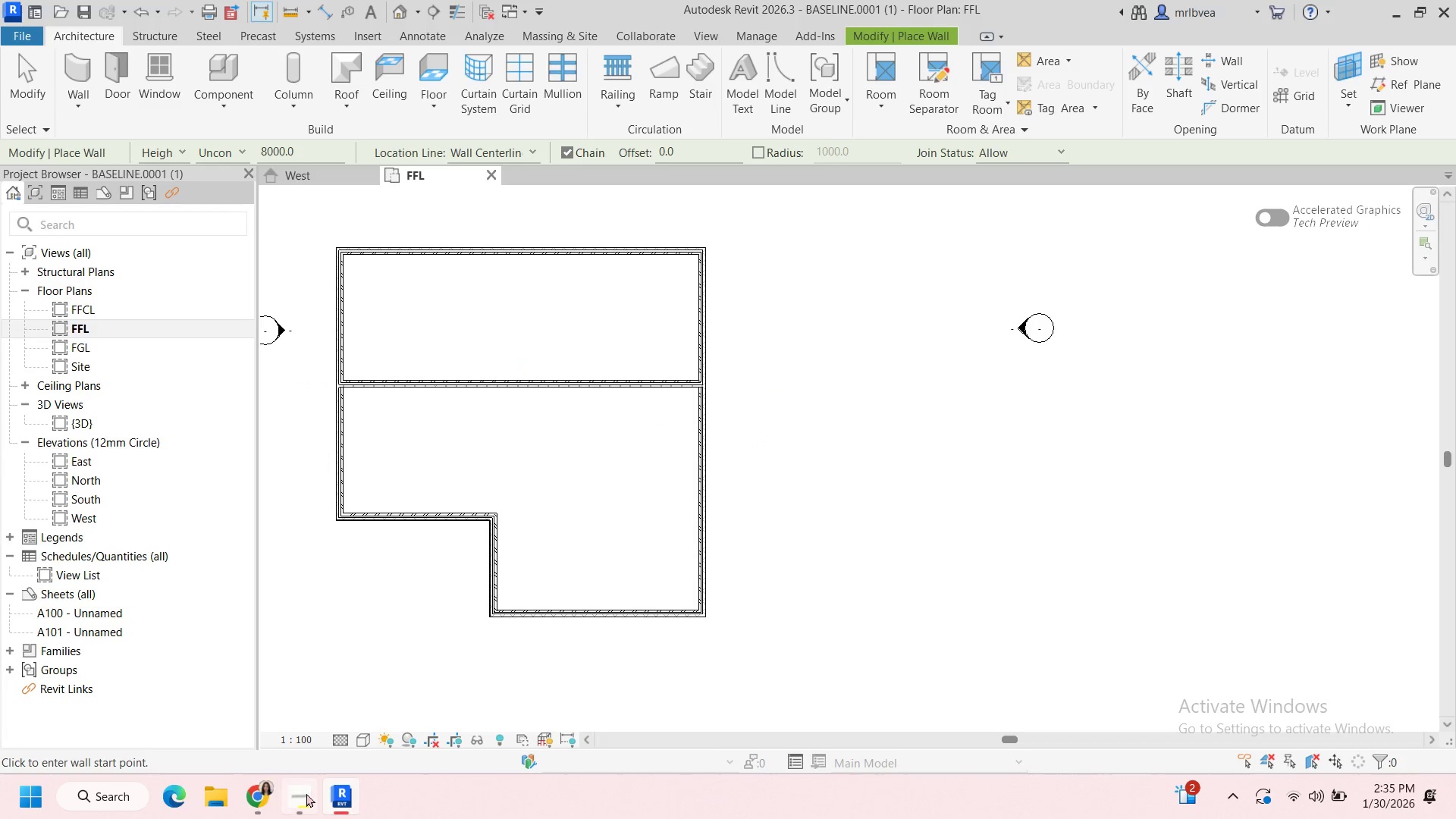 
left_click([306, 794])